 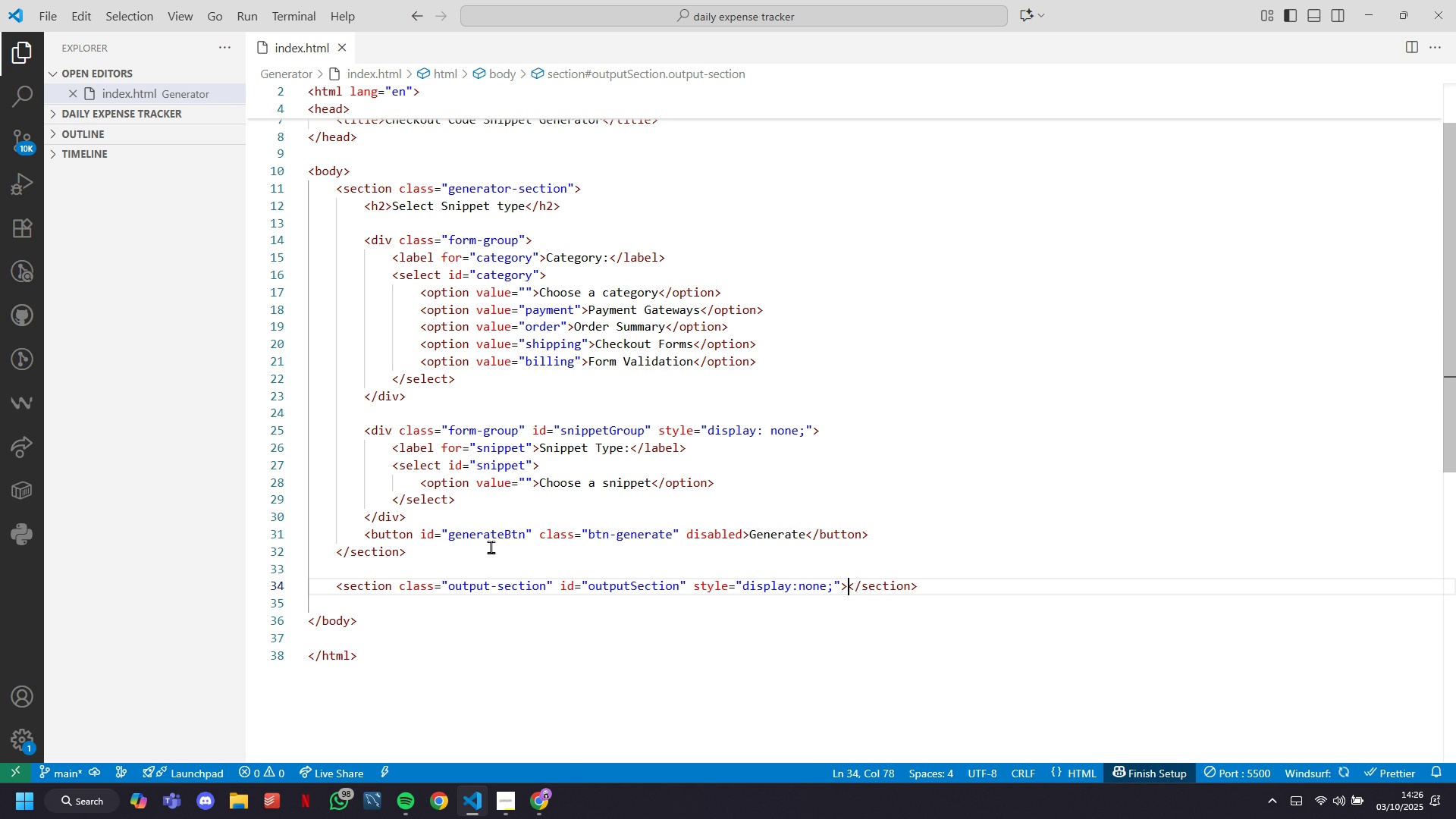 
key(Enter)
 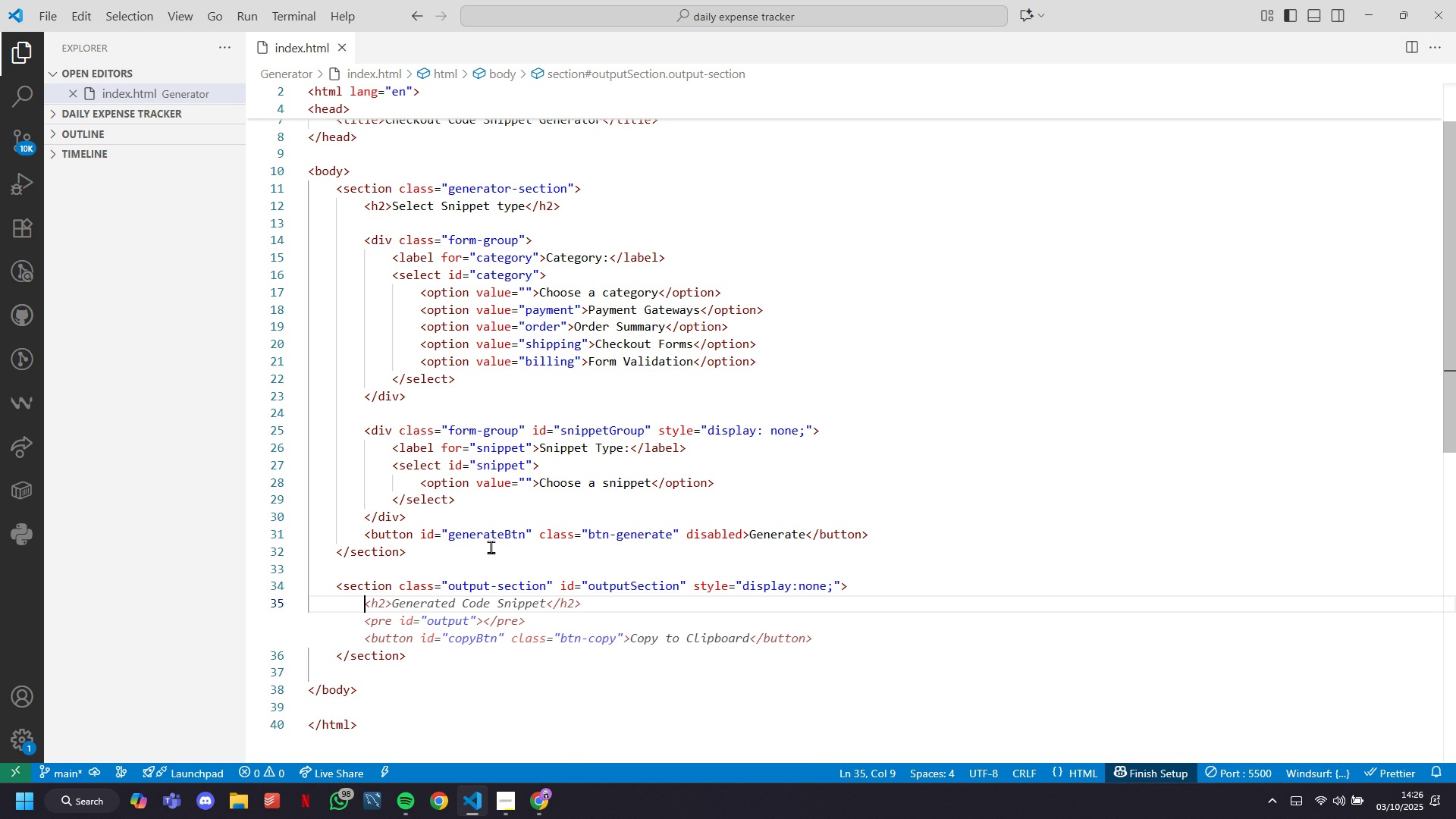 
wait(6.53)
 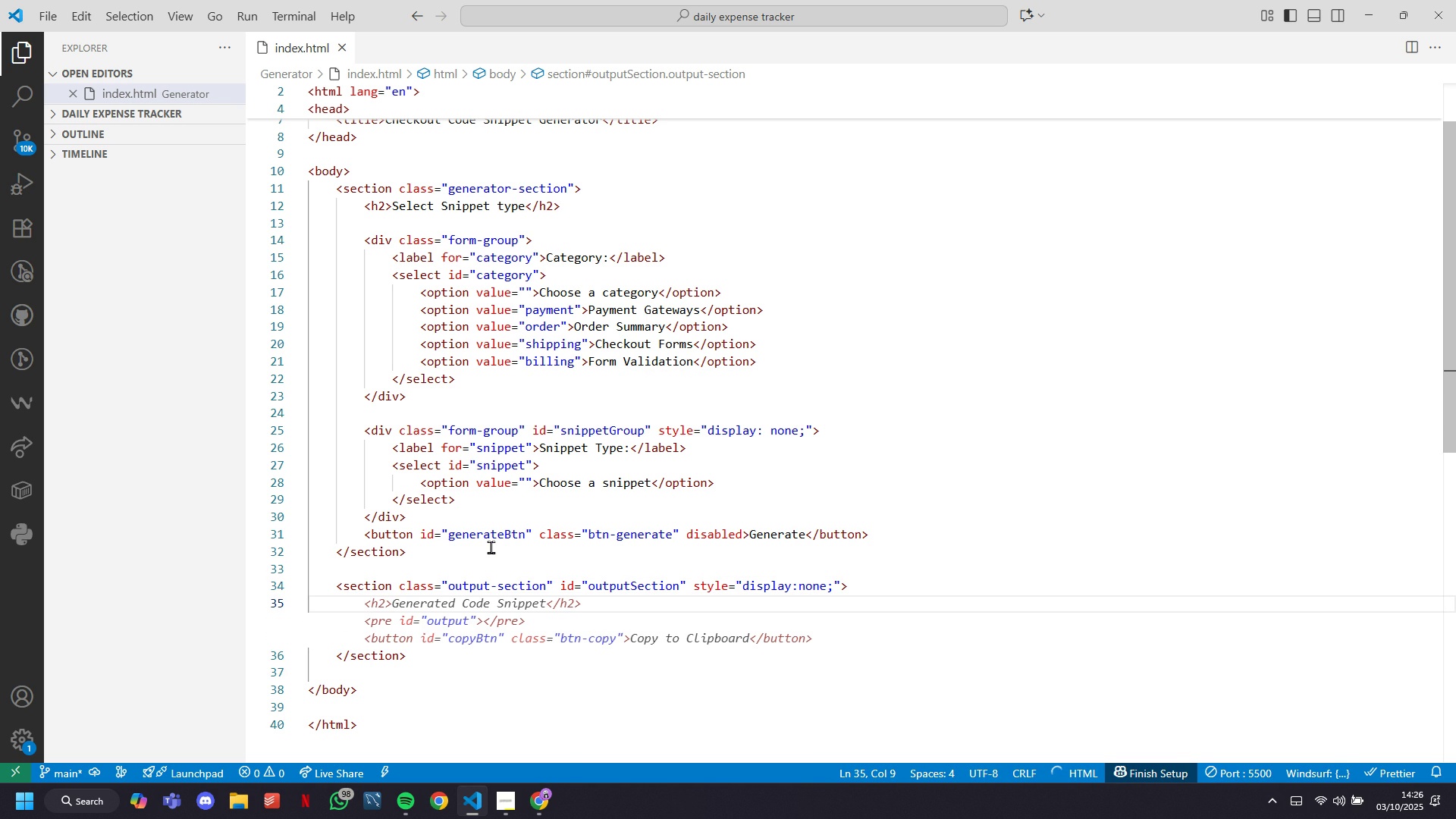 
type(div)
key(Tab)
 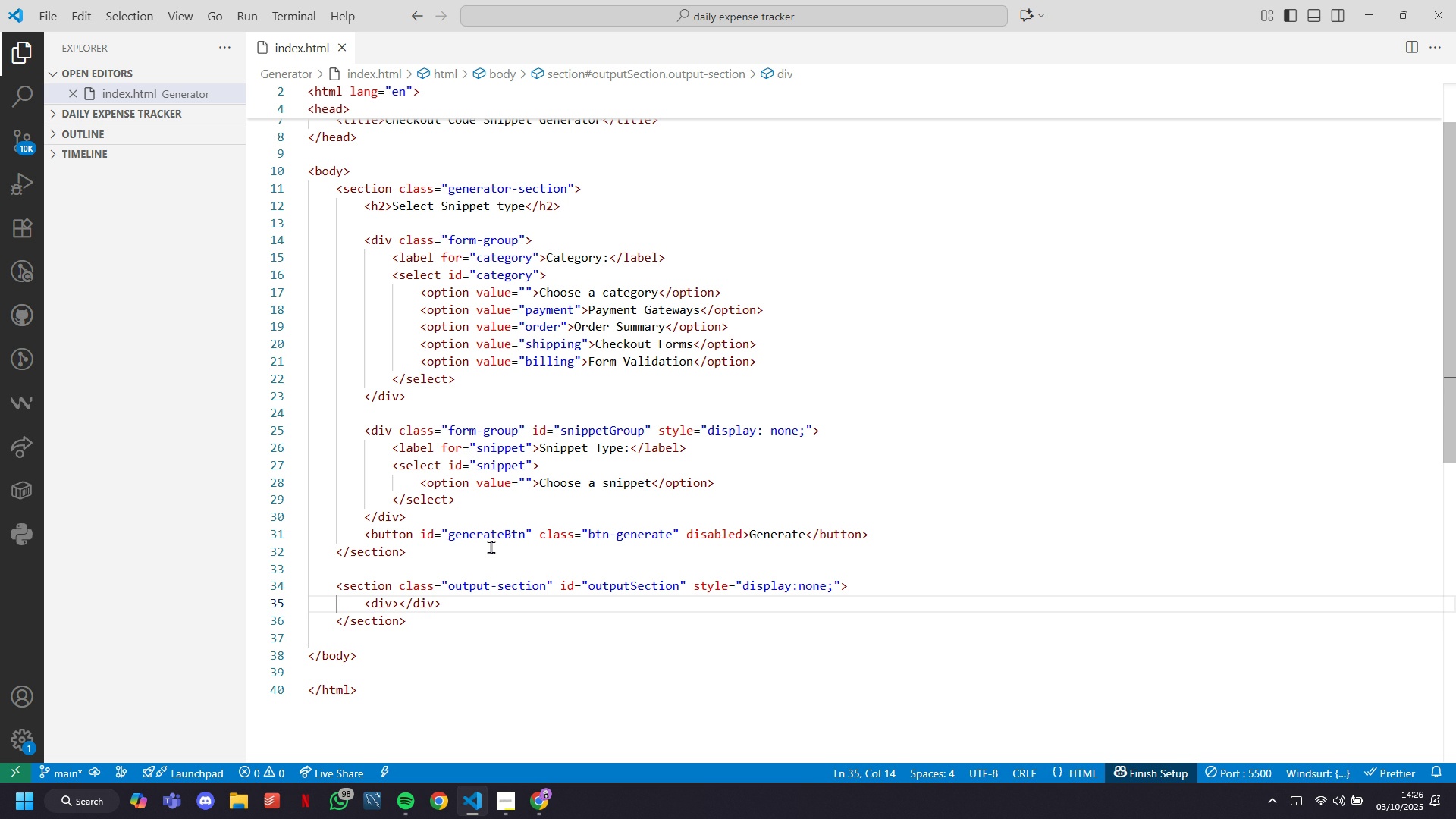 
key(Enter)
 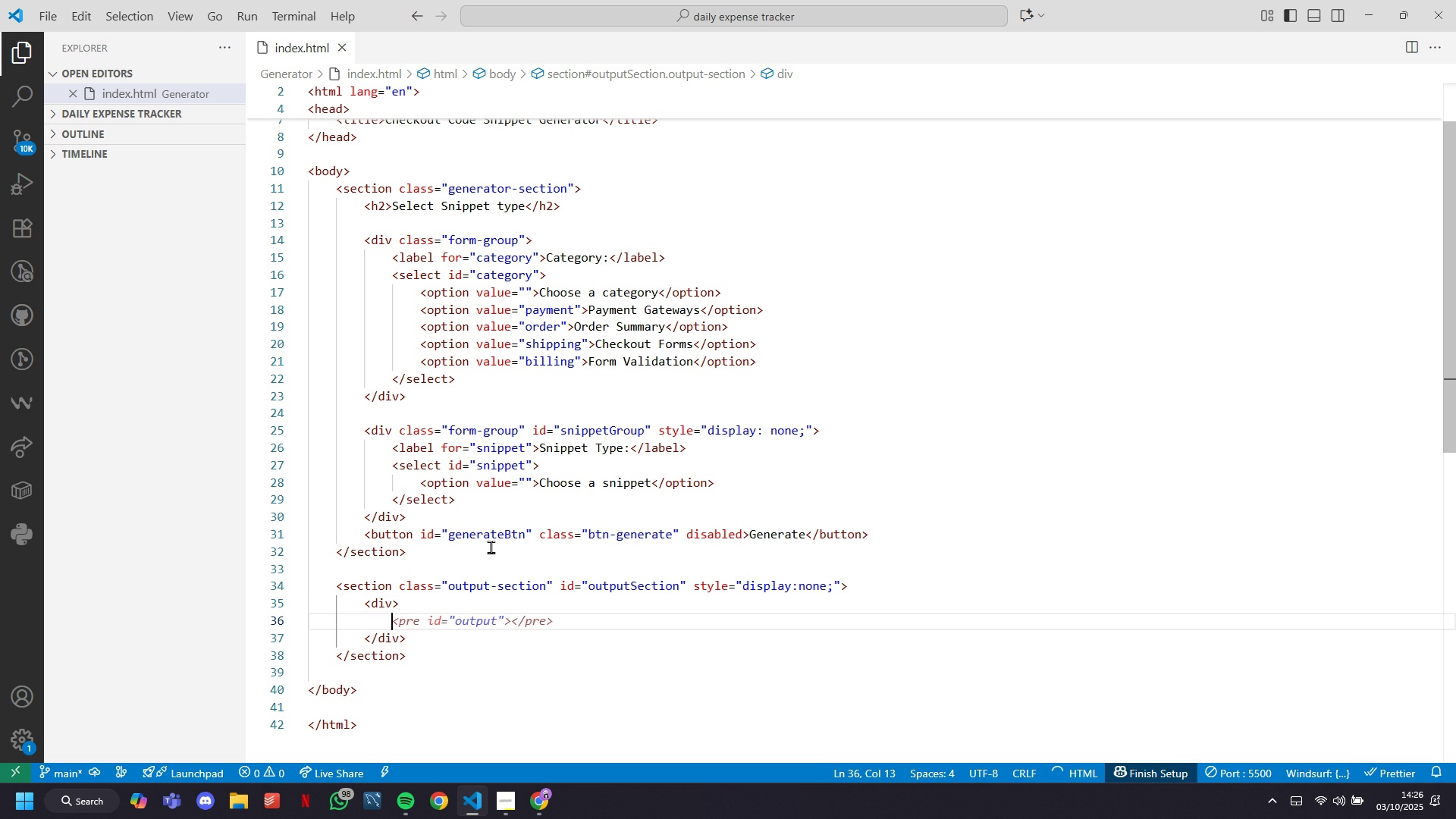 
key(ArrowUp)
 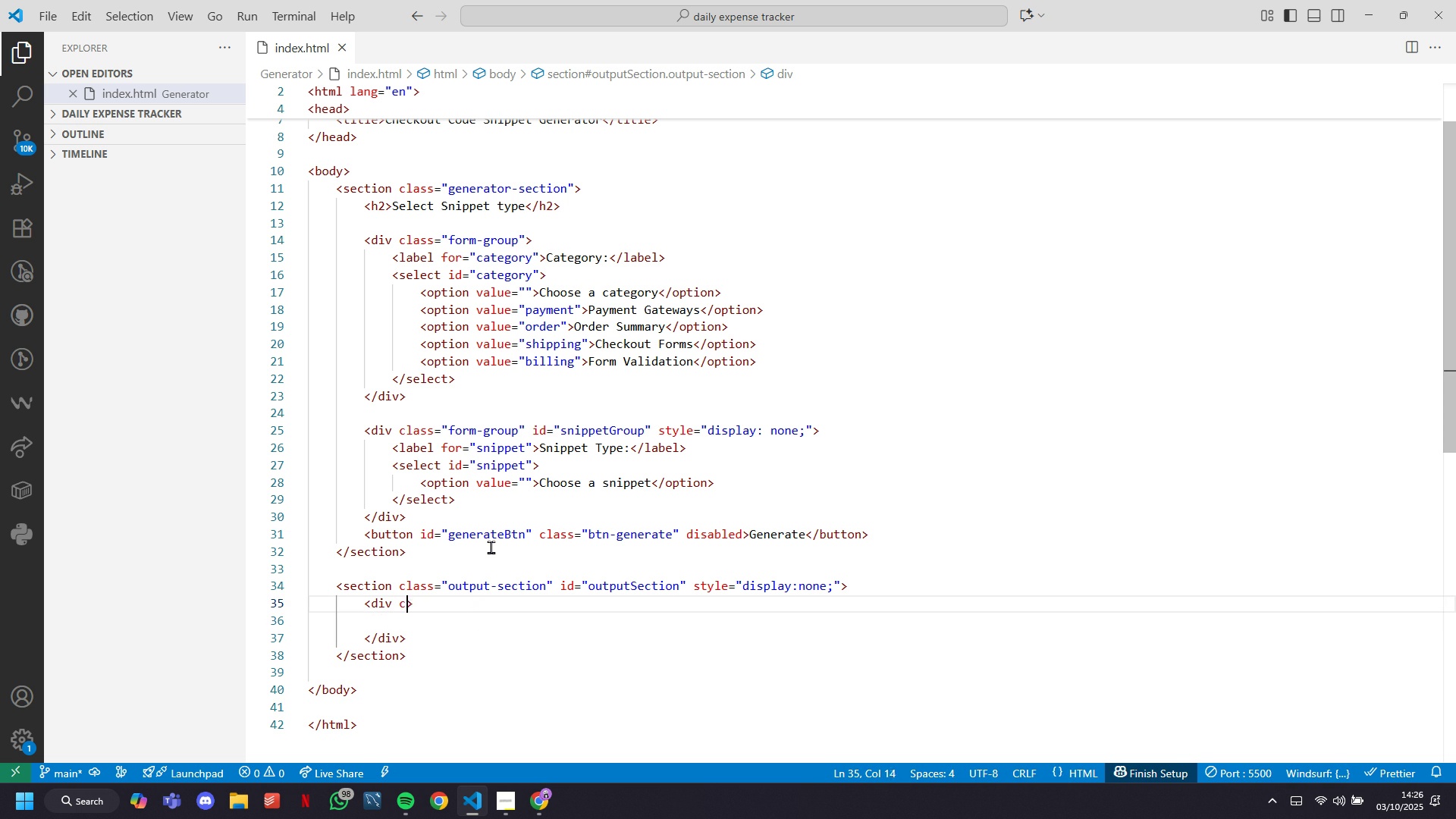 
type( class="Output-header)
 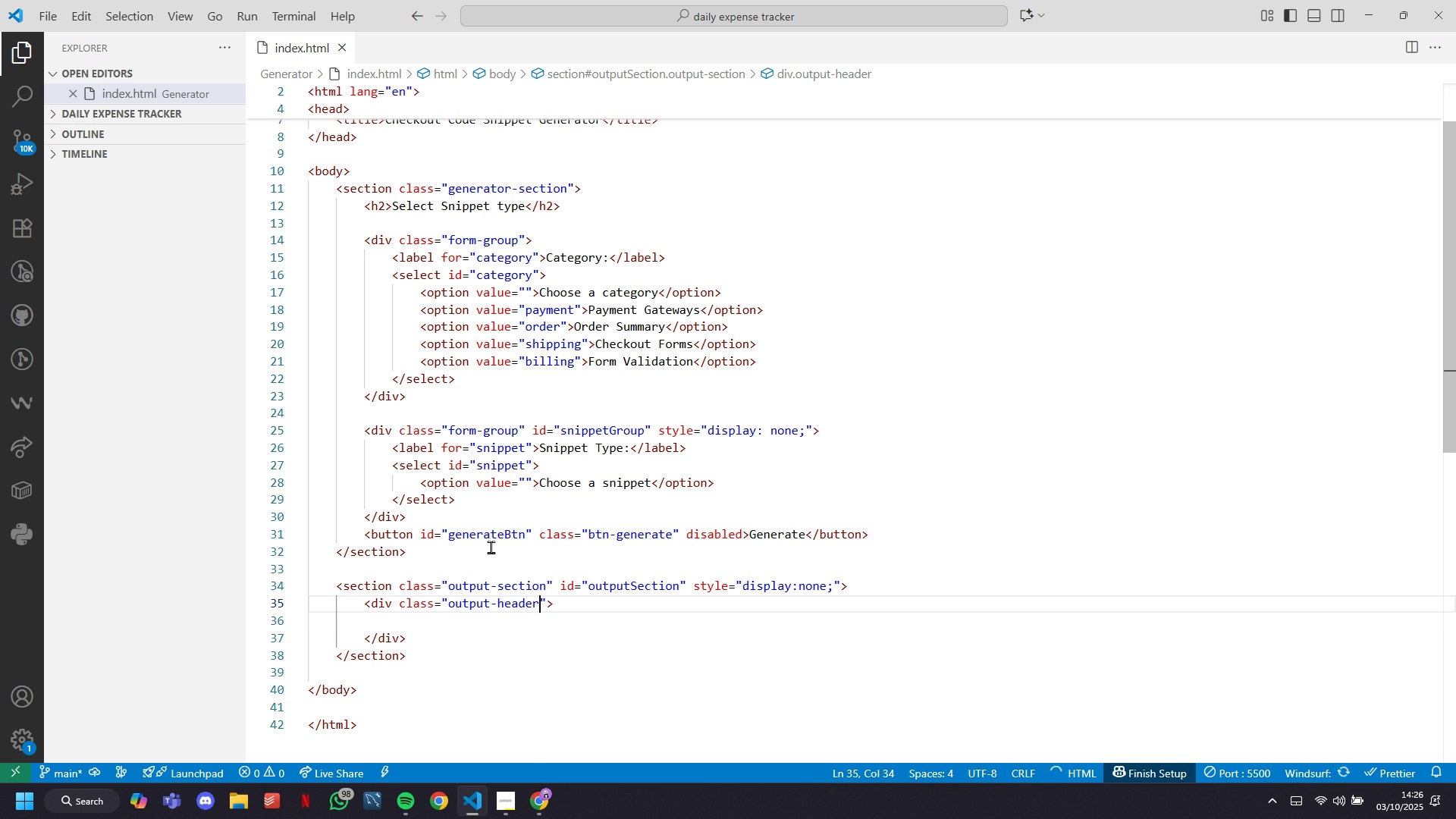 
key(ArrowRight)
 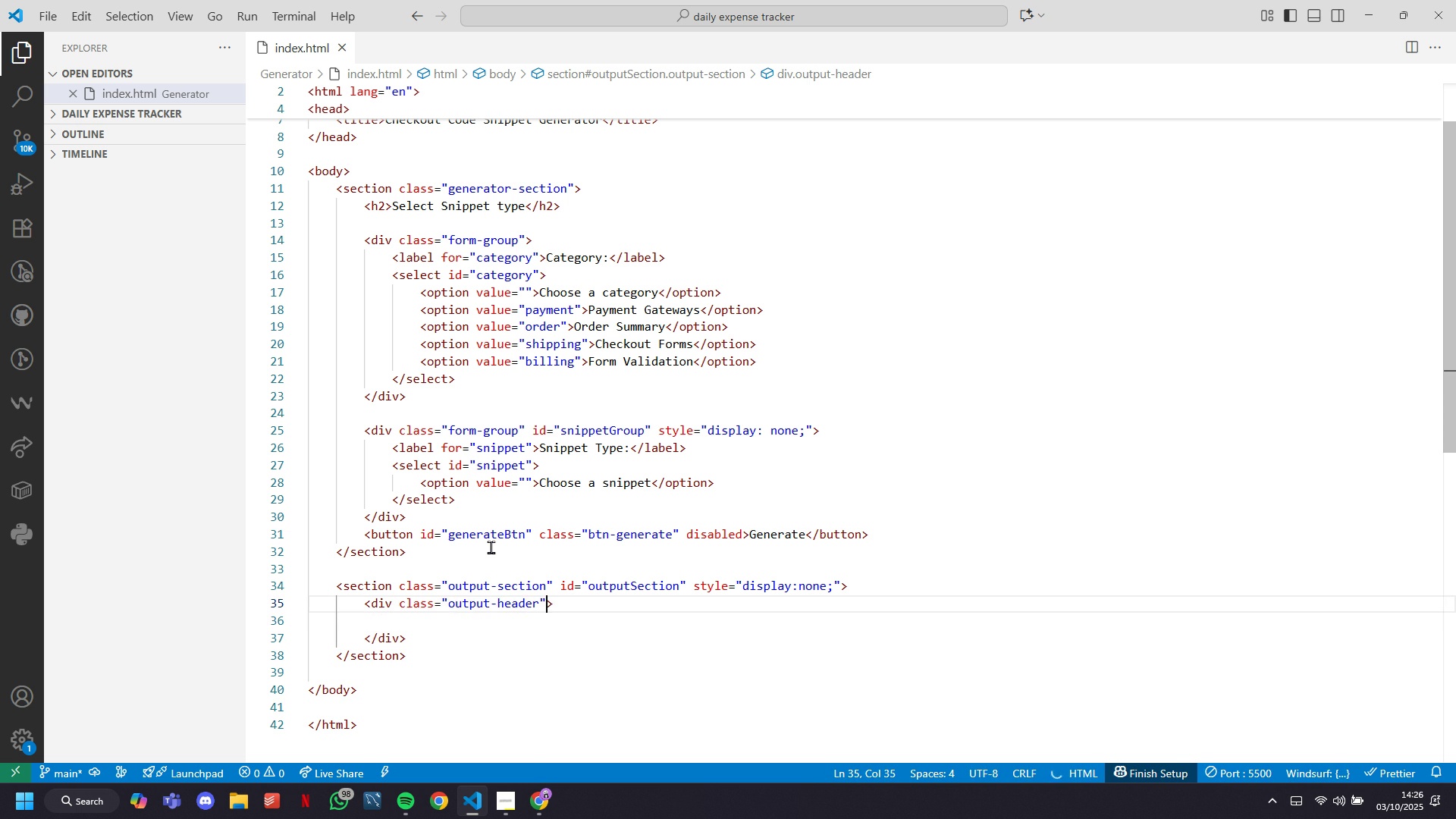 
key(ArrowRight)
 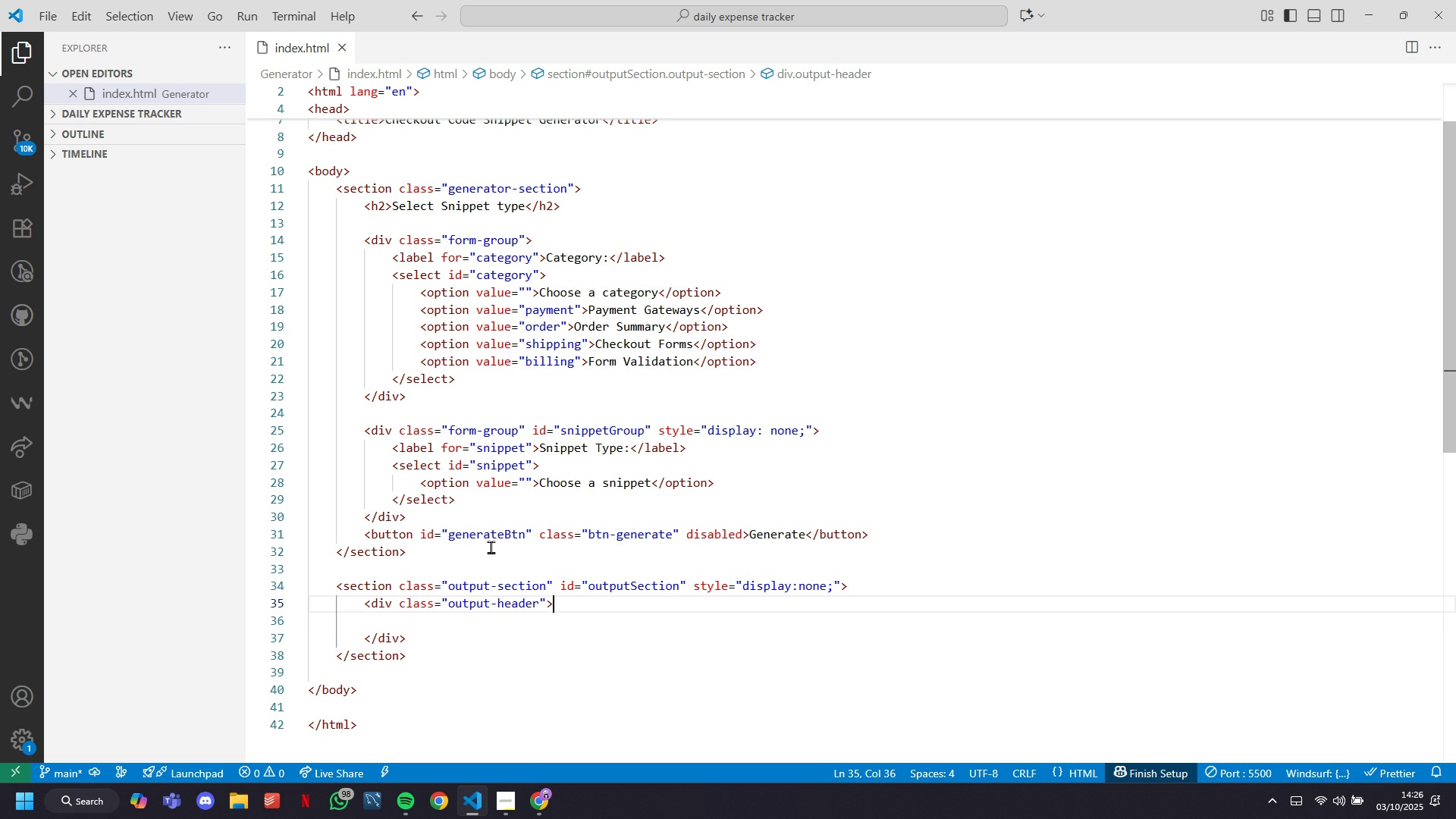 
key(Enter)
 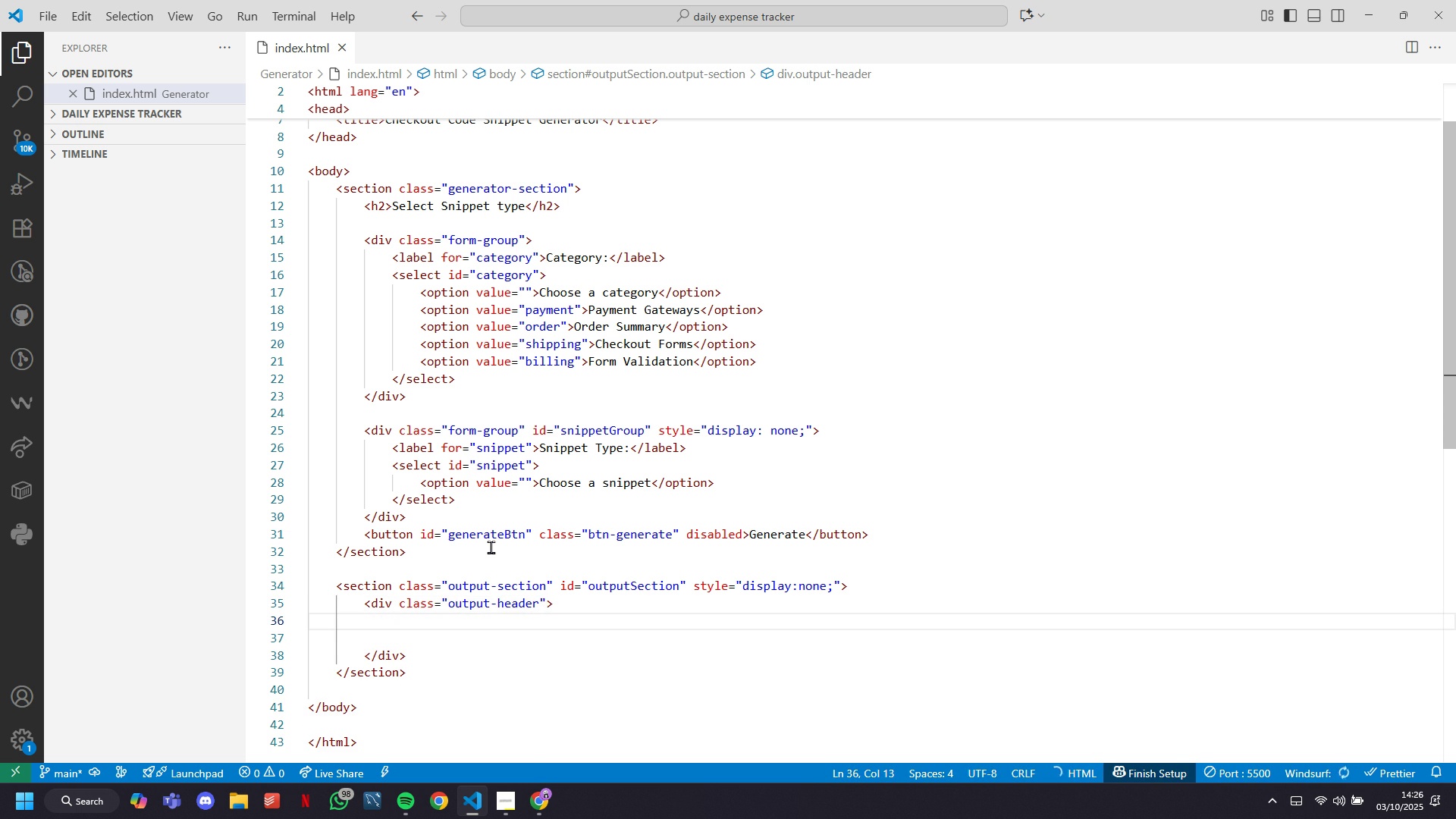 
type(h2)
key(Tab)
type(Generat)
key(Tab)
key(Tab)
 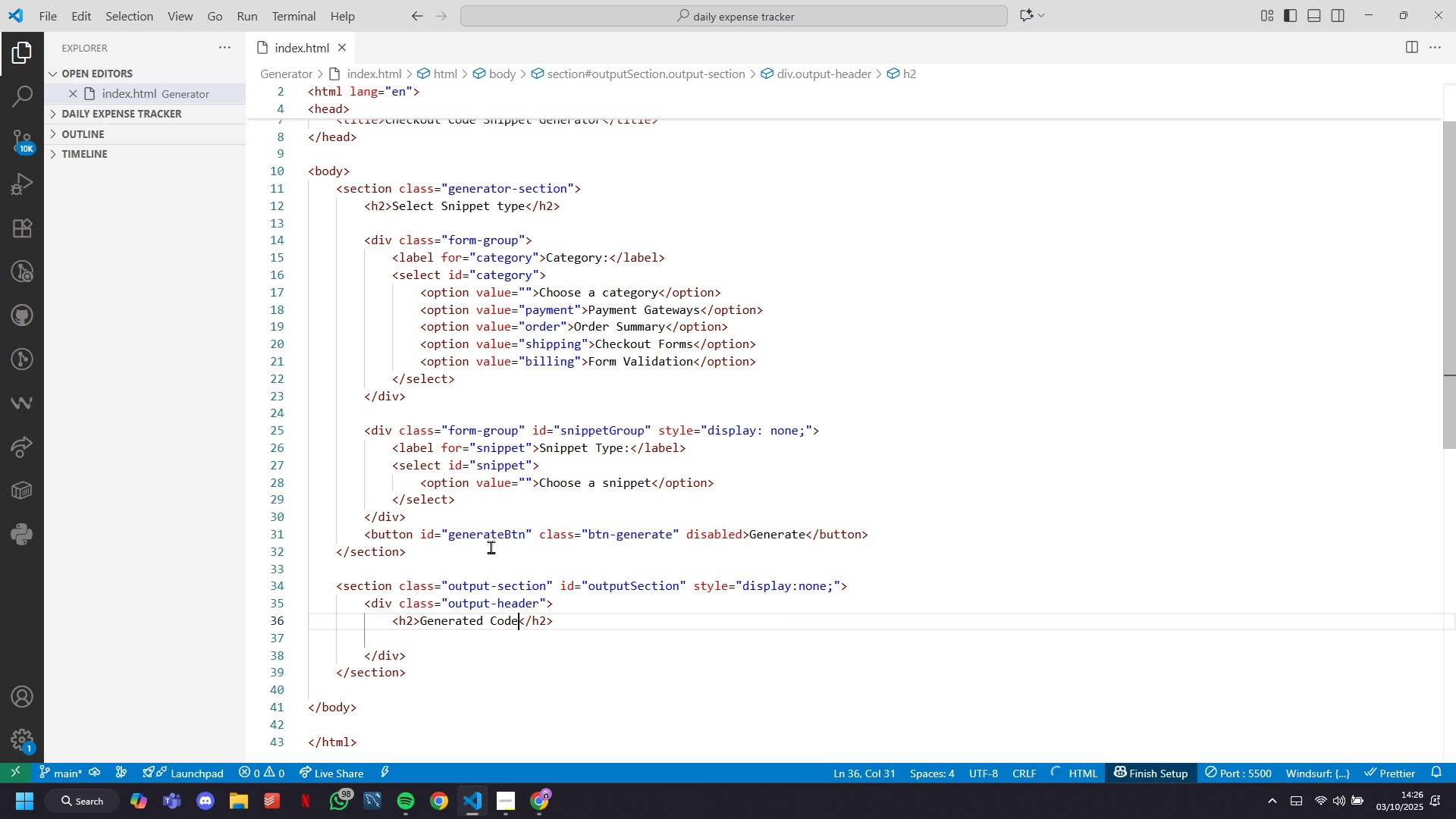 
key(ArrowRight)
 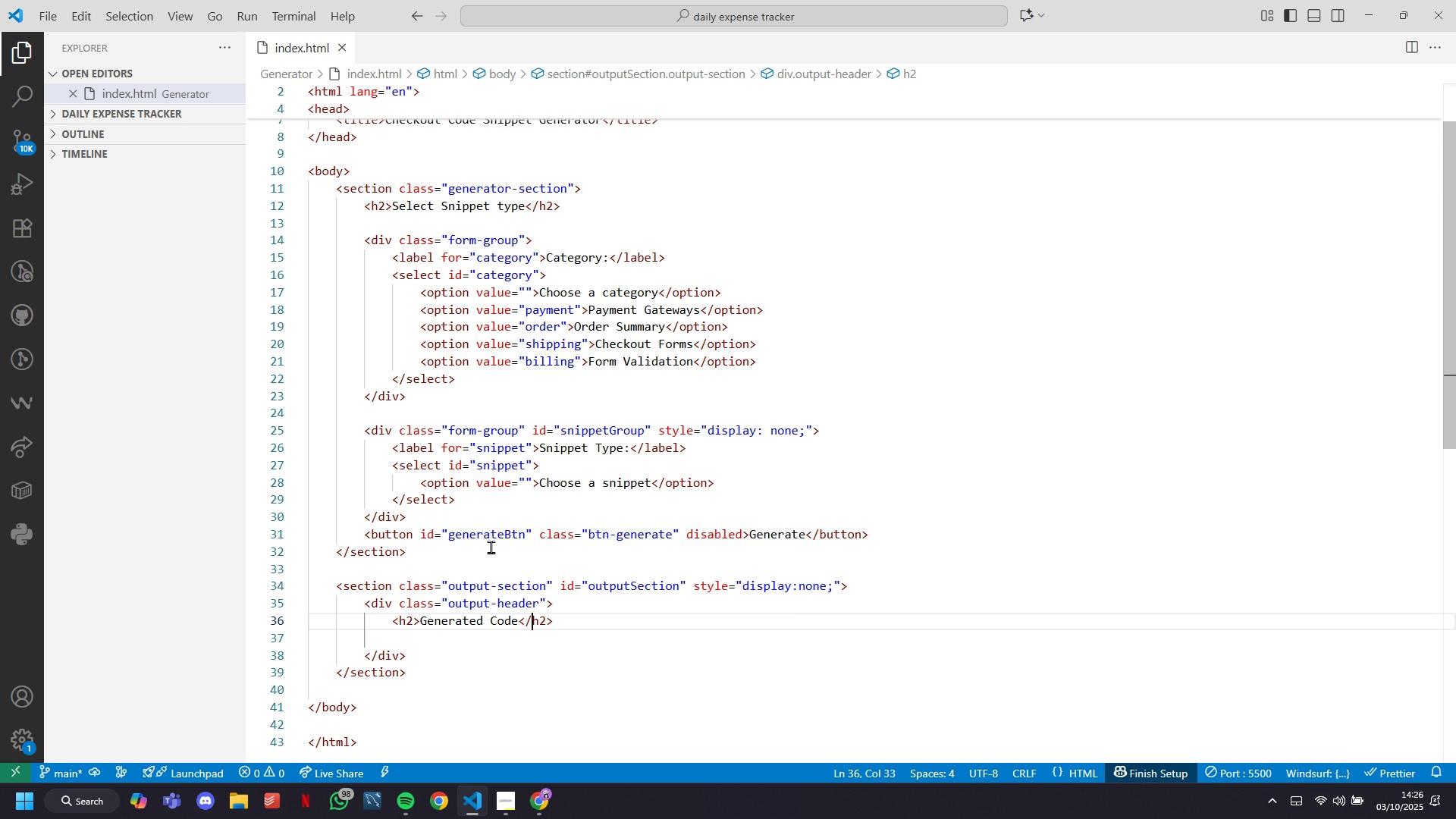 
key(ArrowRight)
 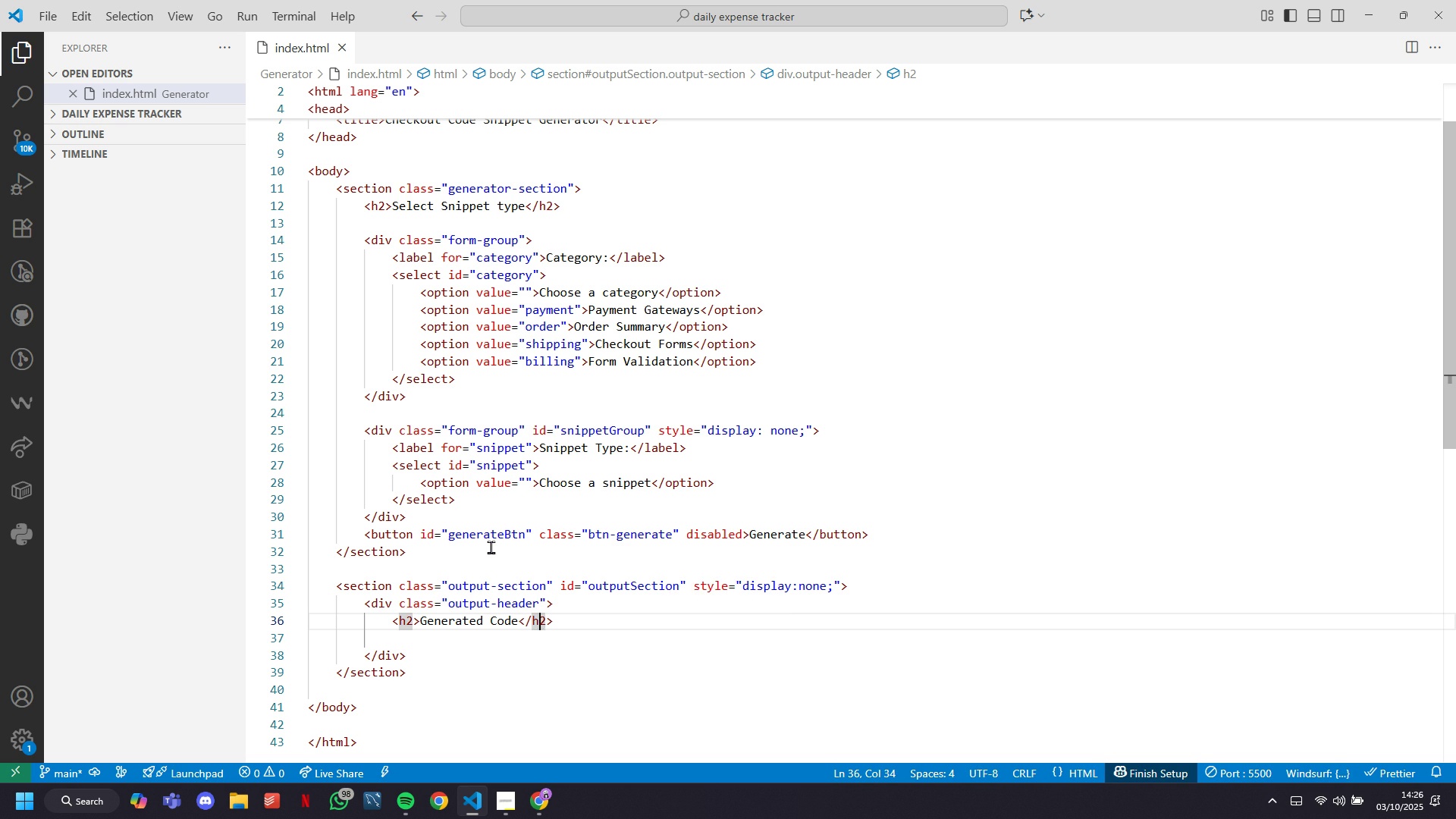 
key(ArrowRight)
 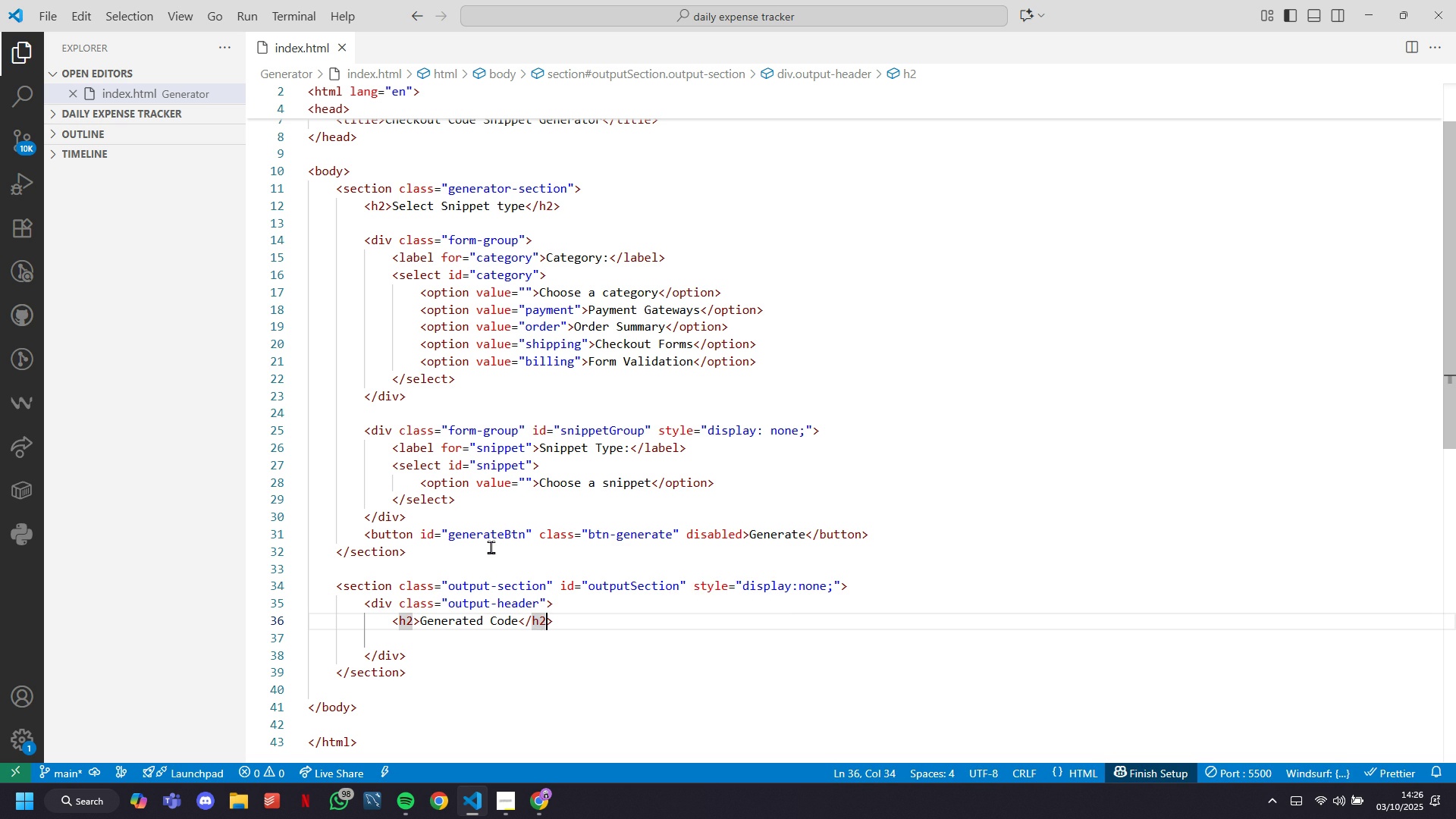 
key(ArrowRight)
 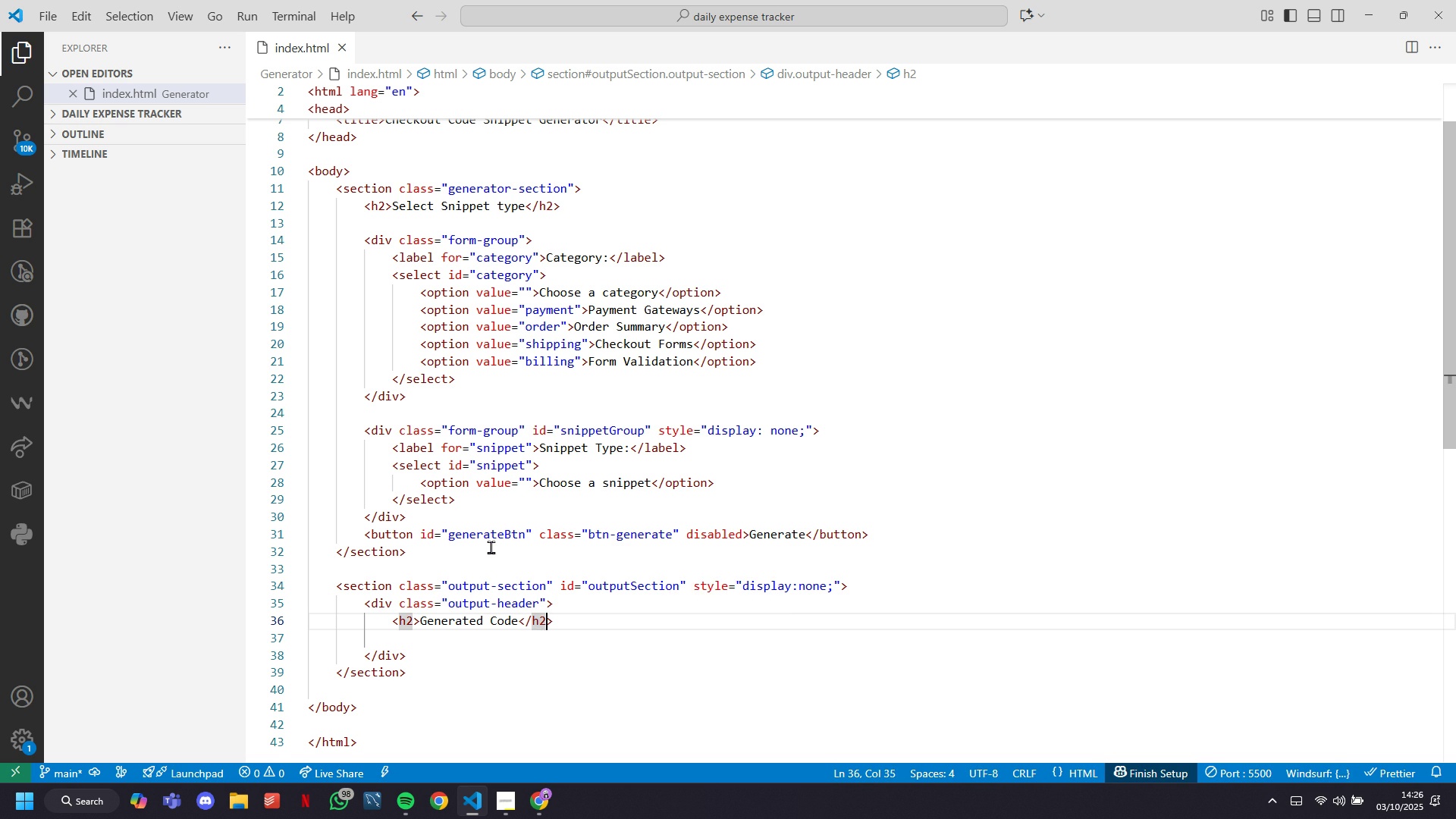 
key(ArrowRight)
 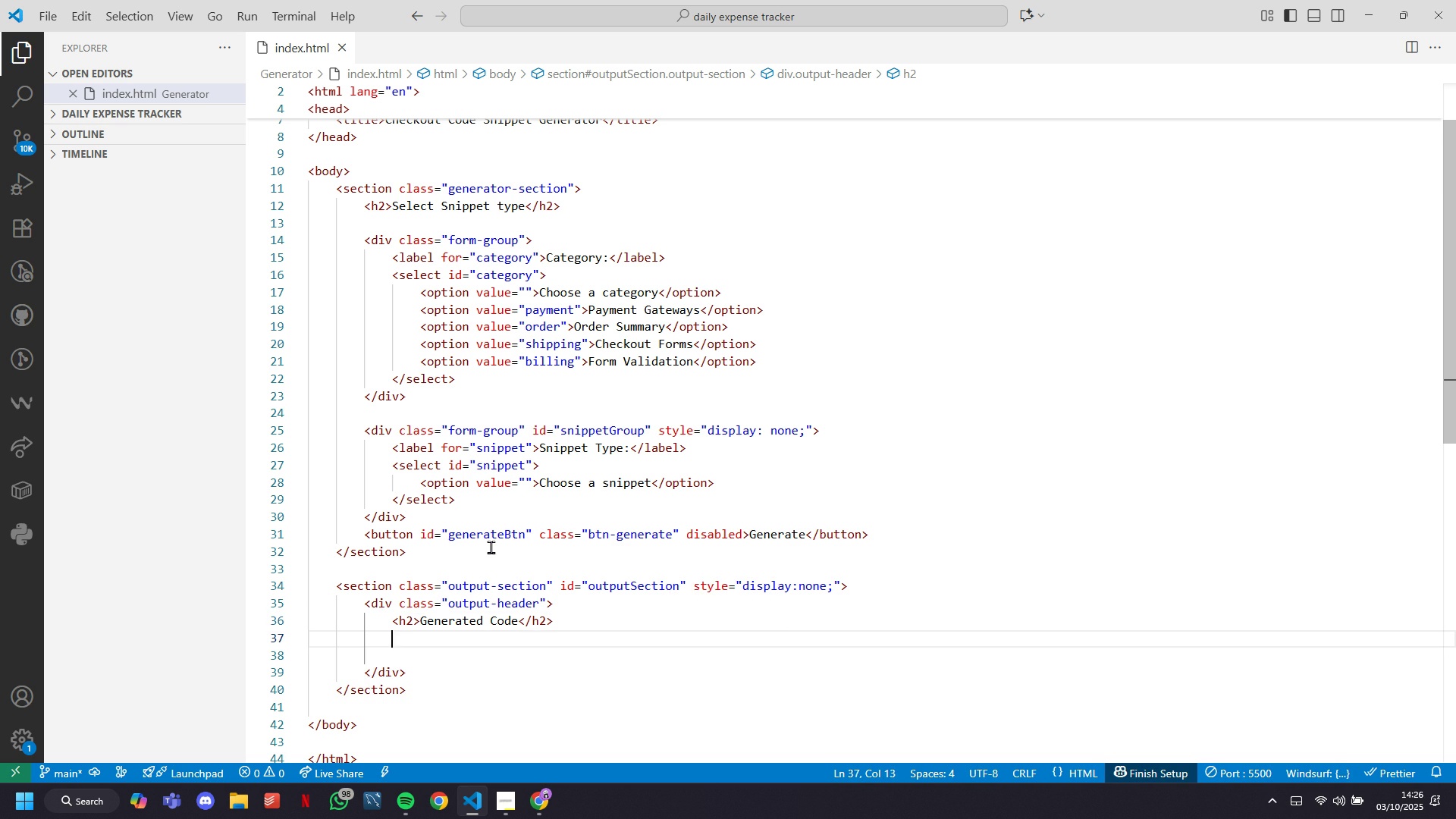 
key(Enter)
 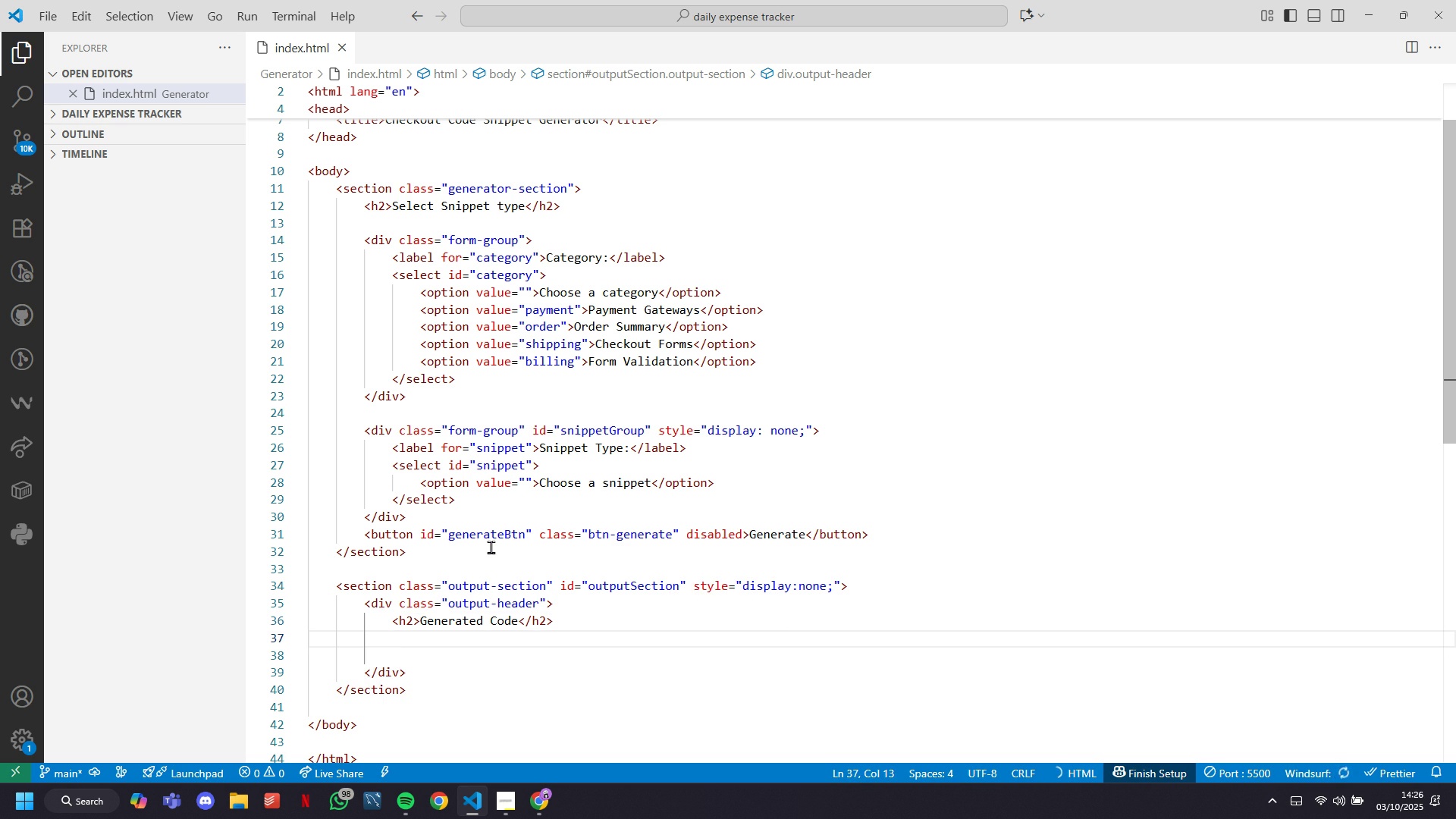 
type(button)
key(Tab)
type( )
 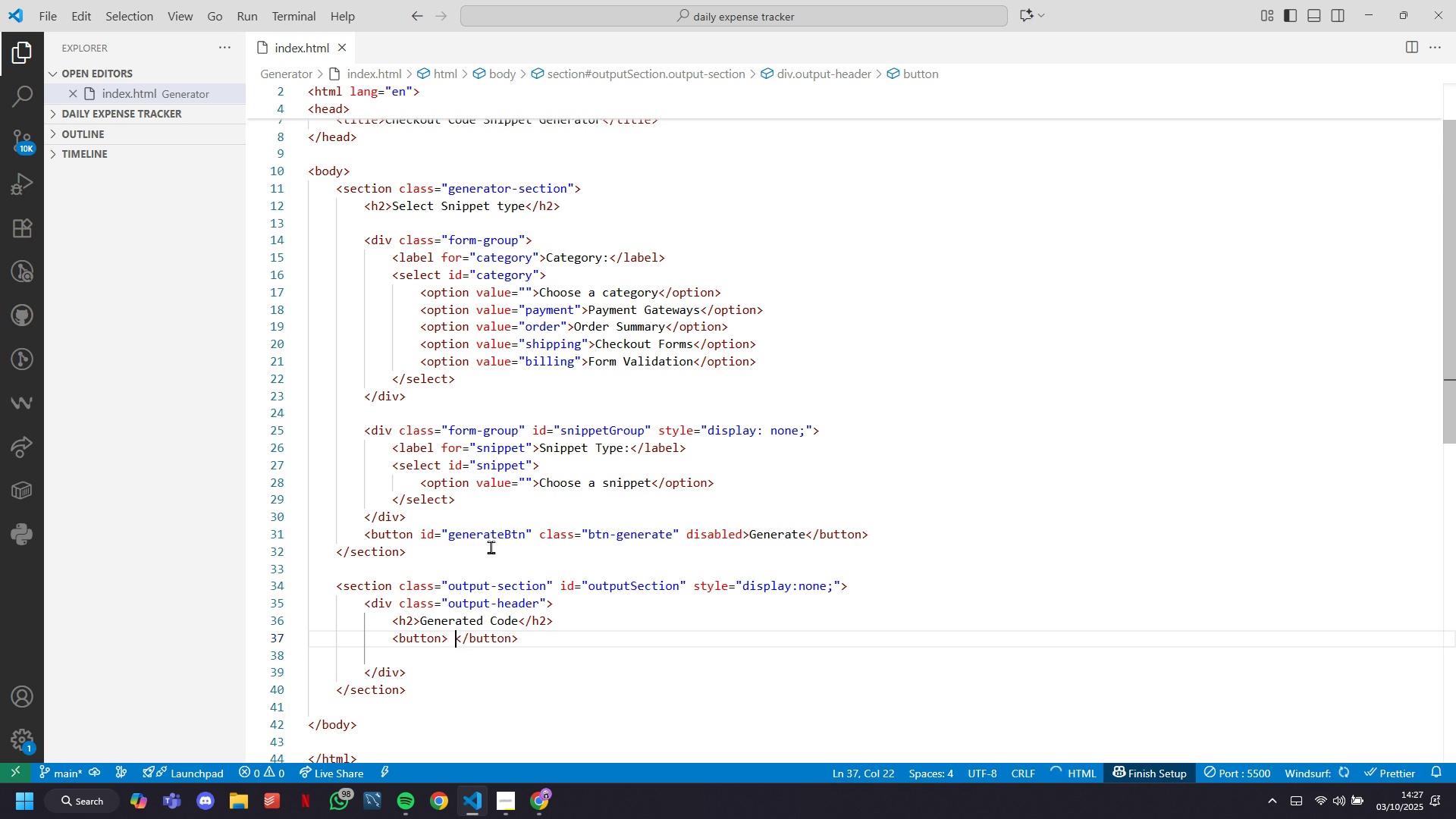 
key(ArrowLeft)
 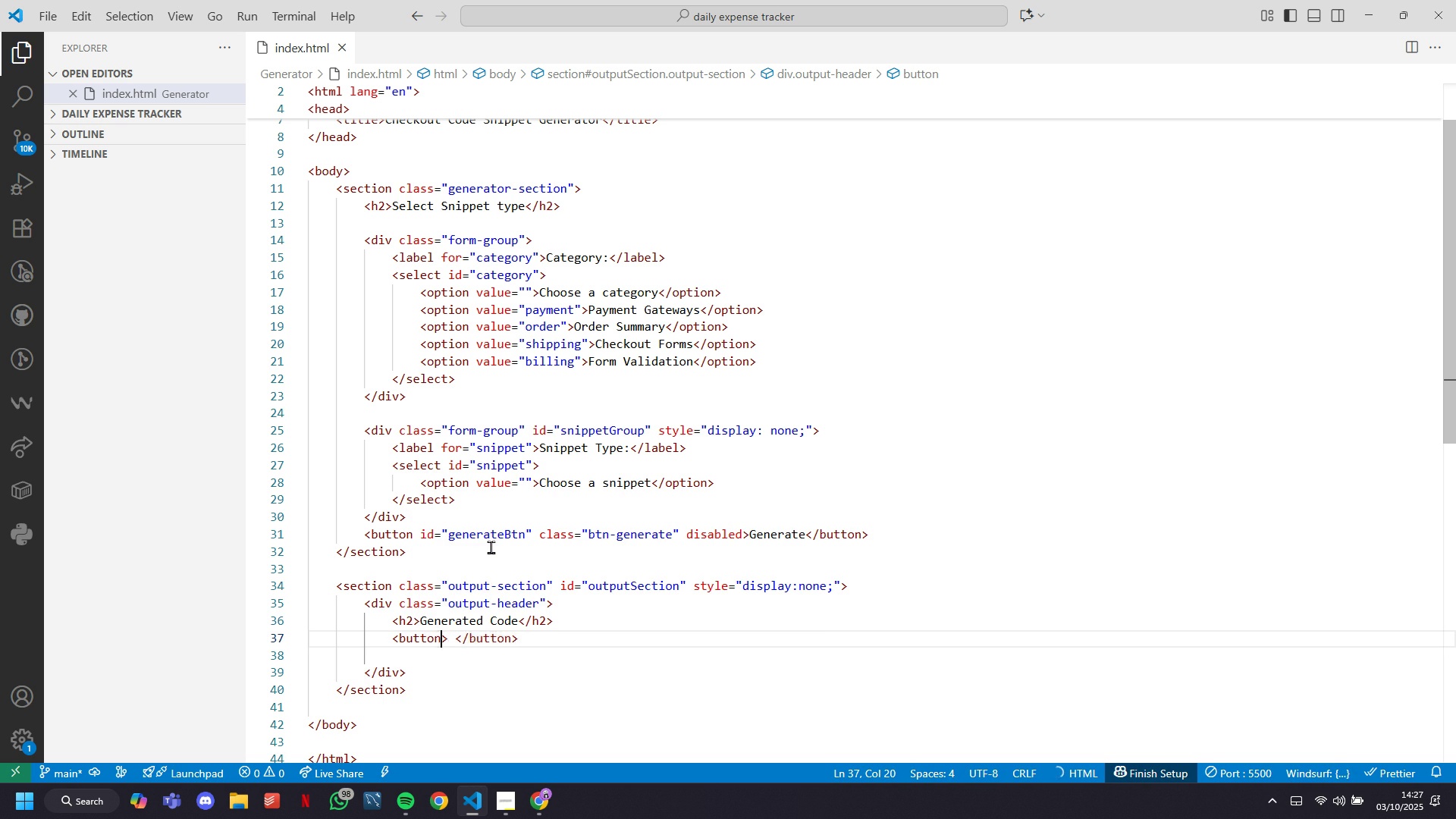 
key(ArrowLeft)
 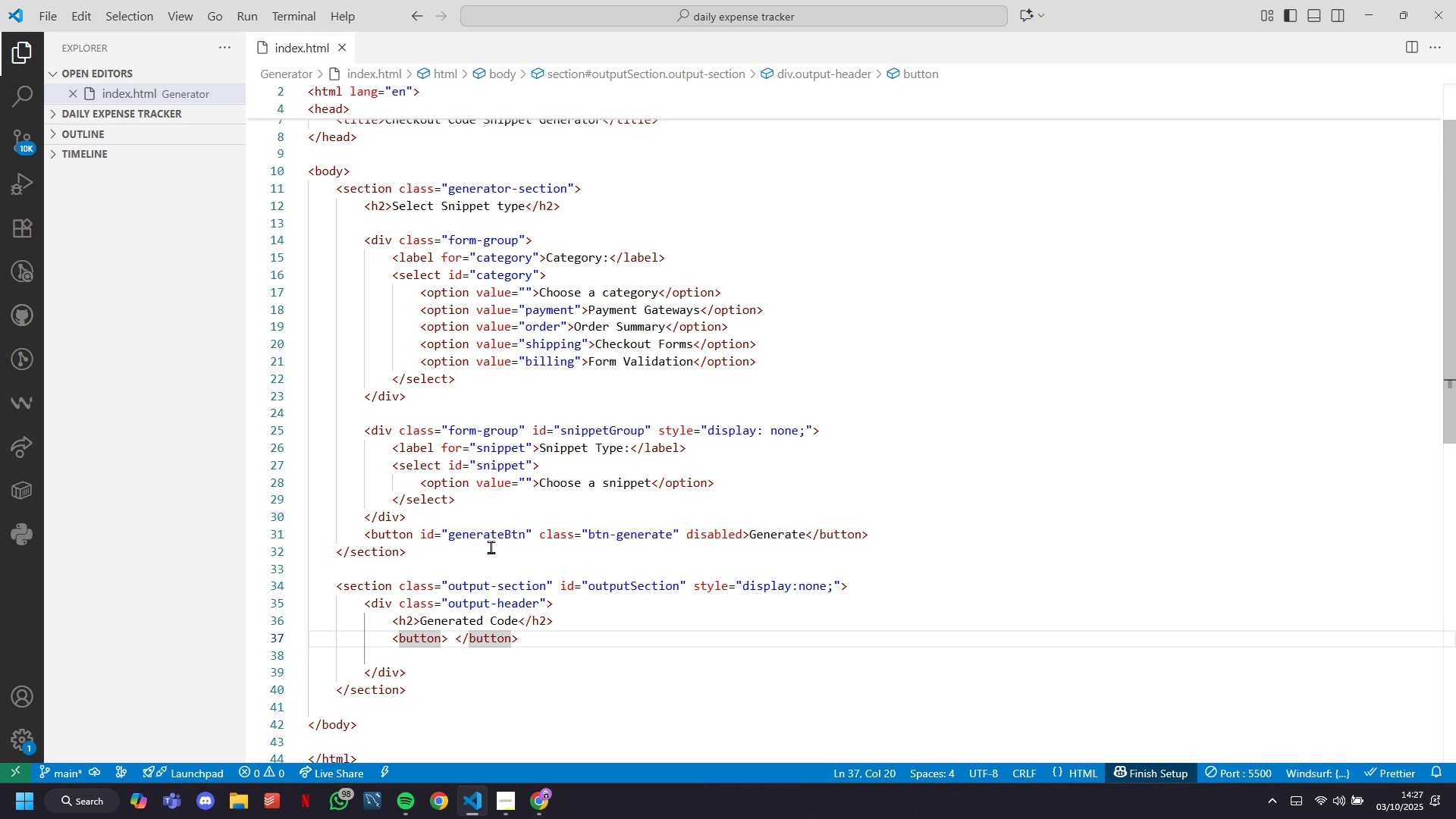 
type( id=')
 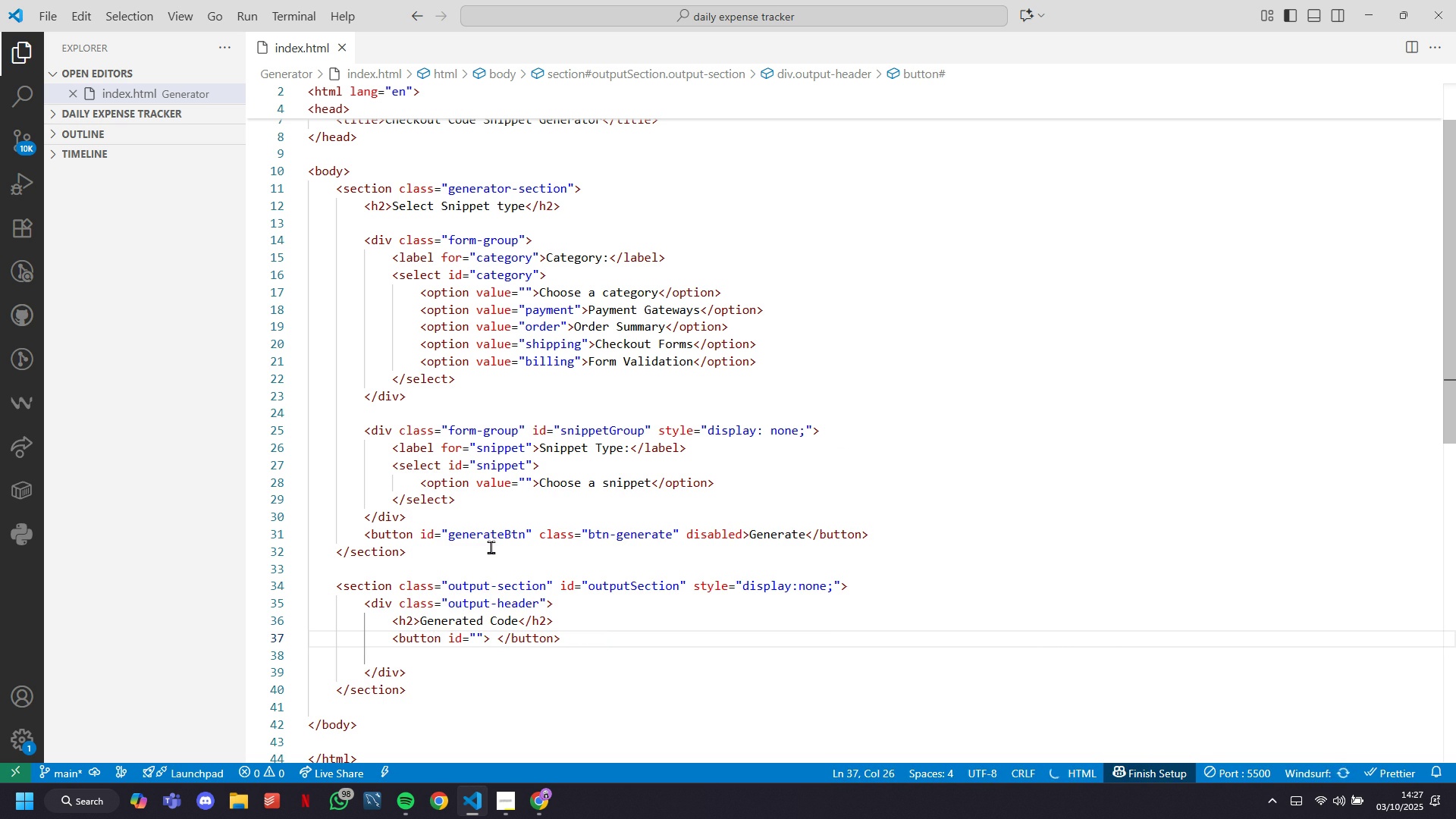 
key(ArrowLeft)
 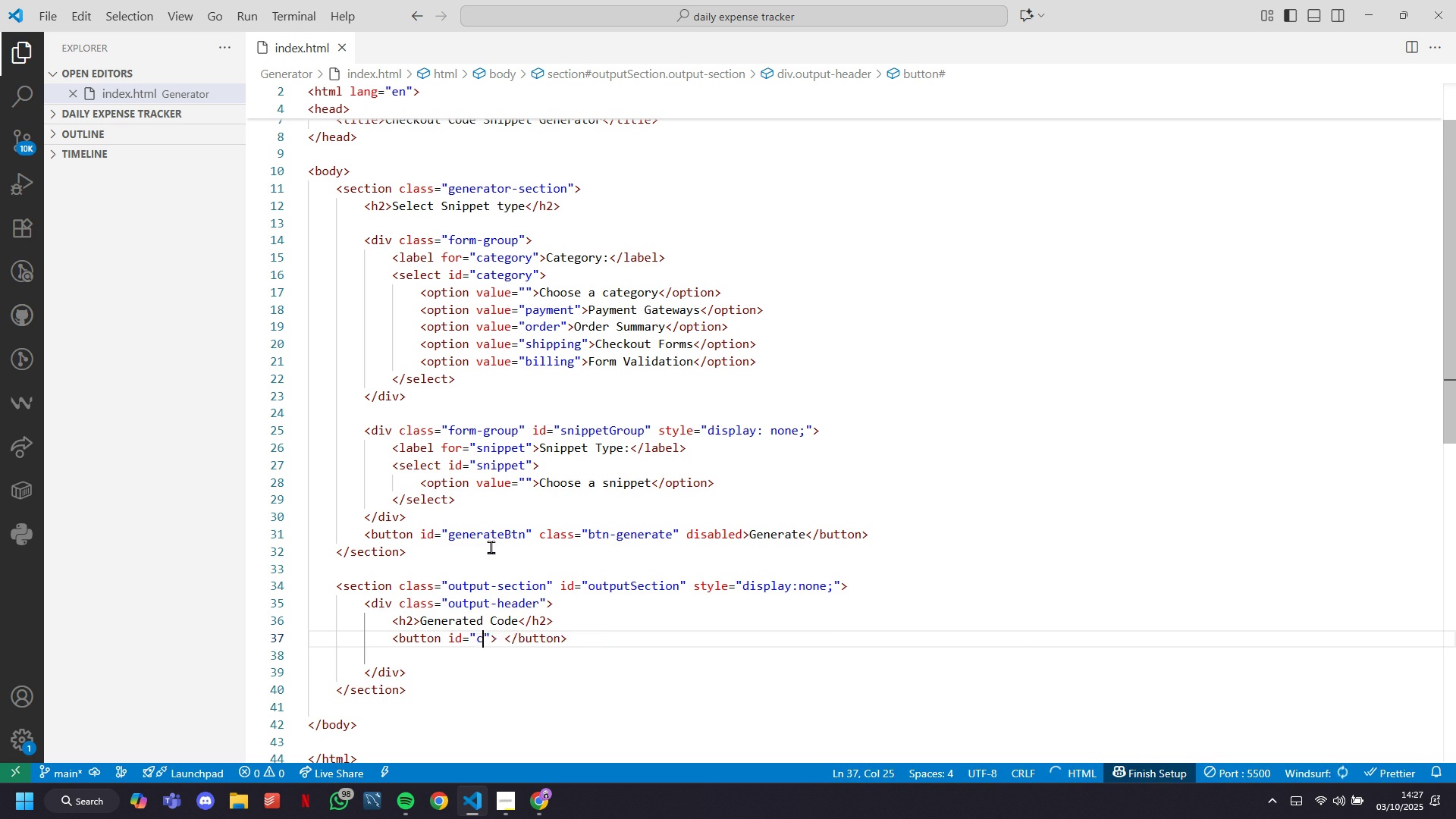 
type(copyBtn)
 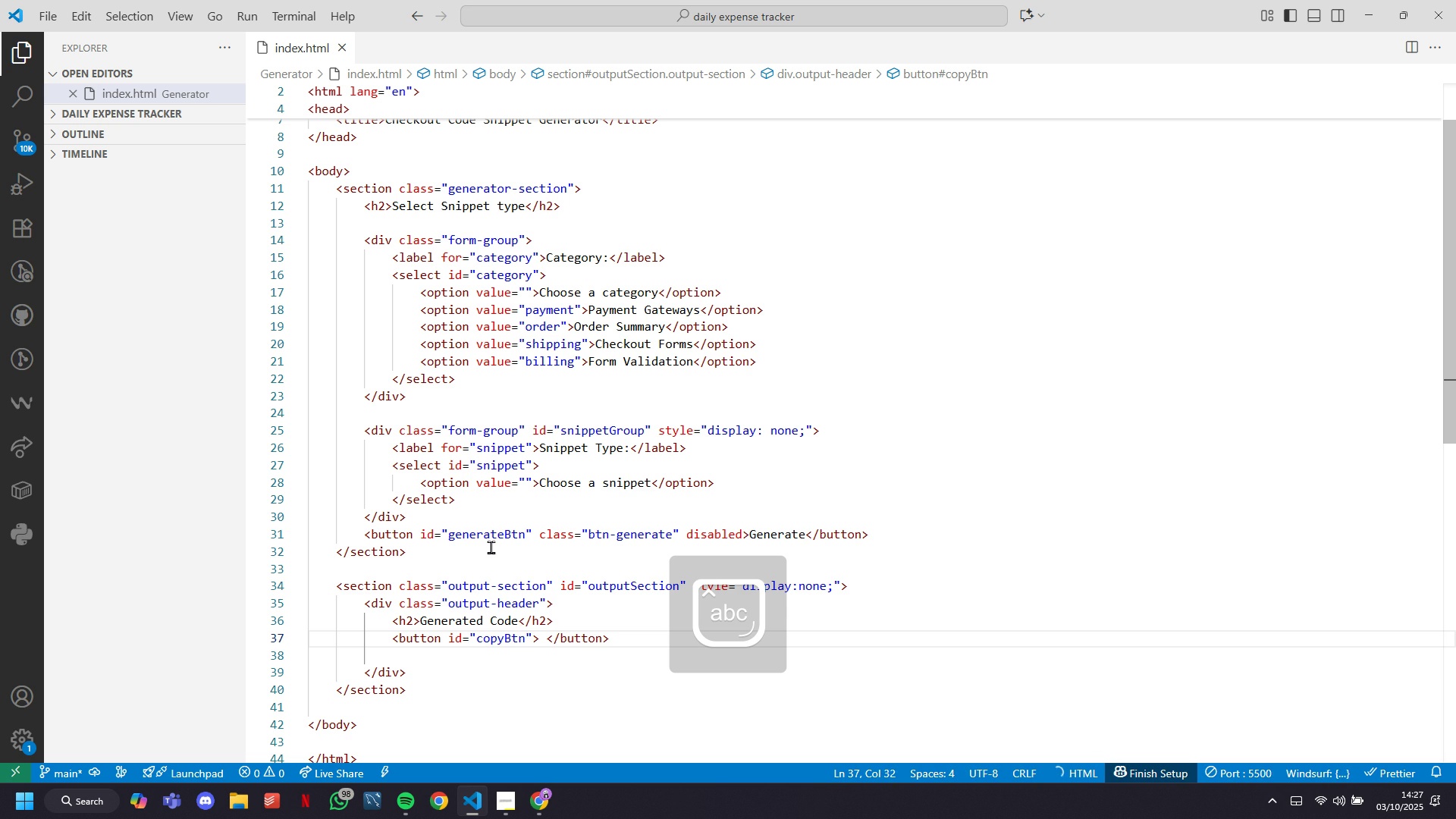 
key(ArrowRight)
 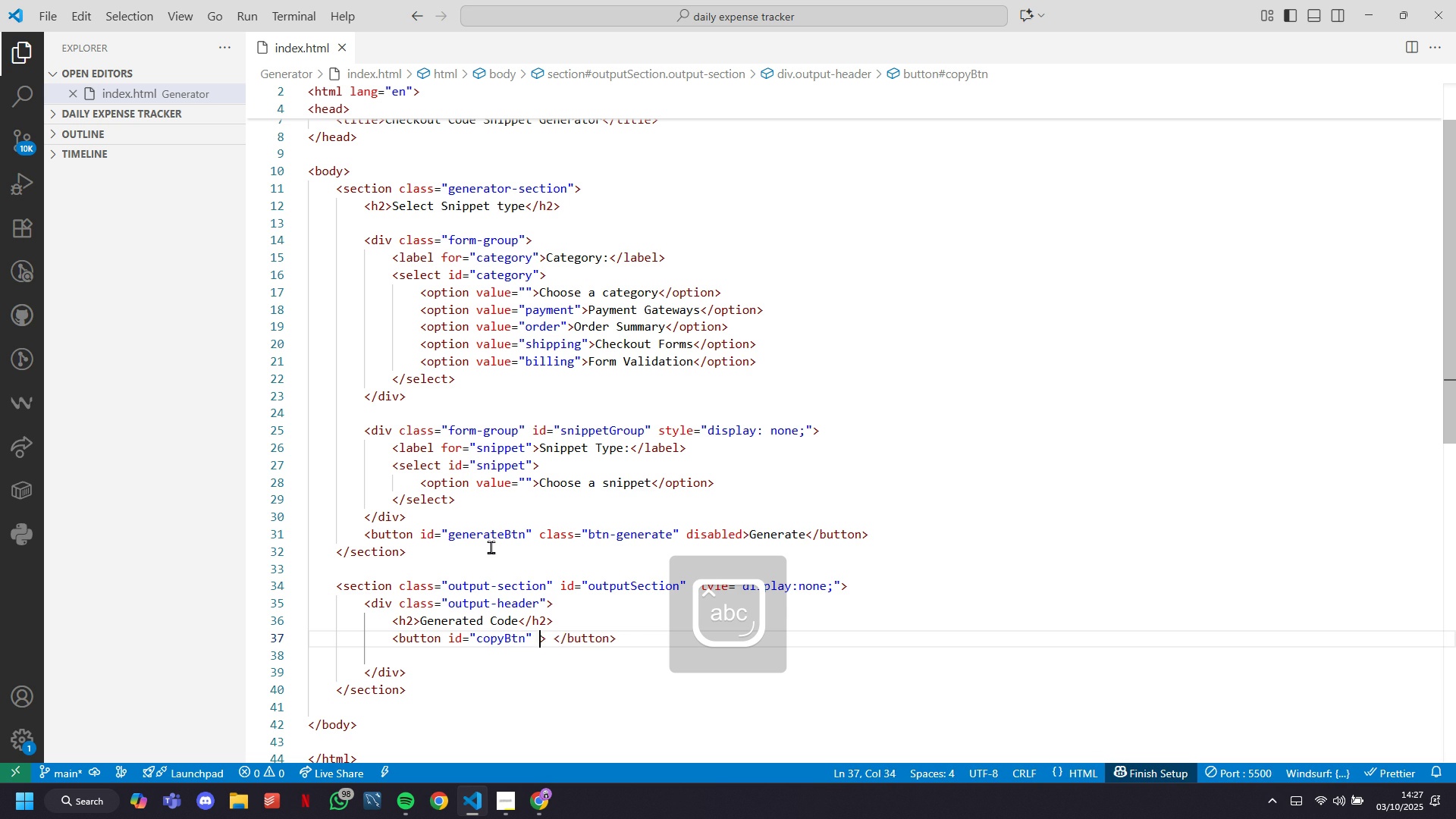 
type( class=')
key(Tab)
 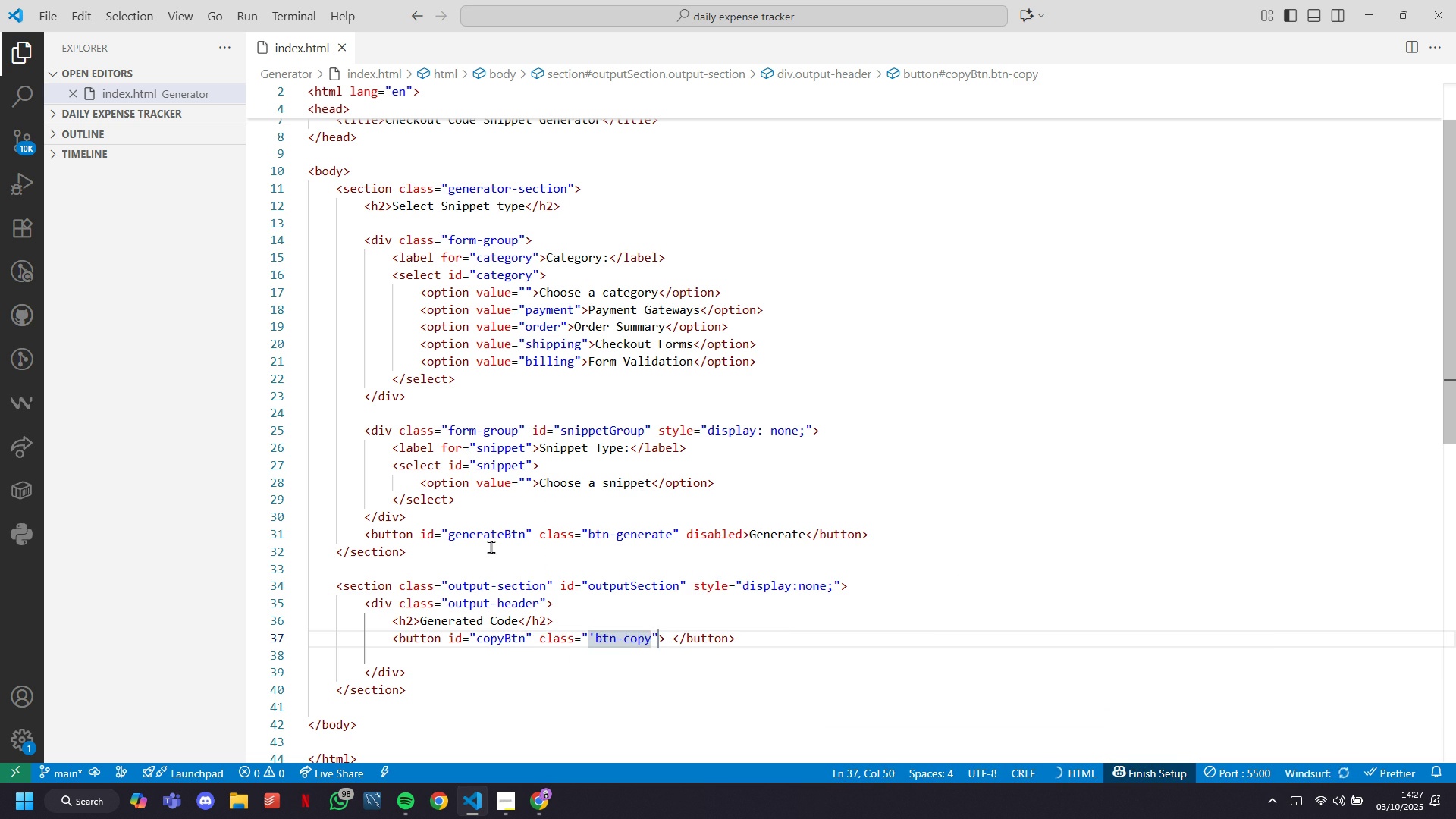 
key(ArrowRight)
 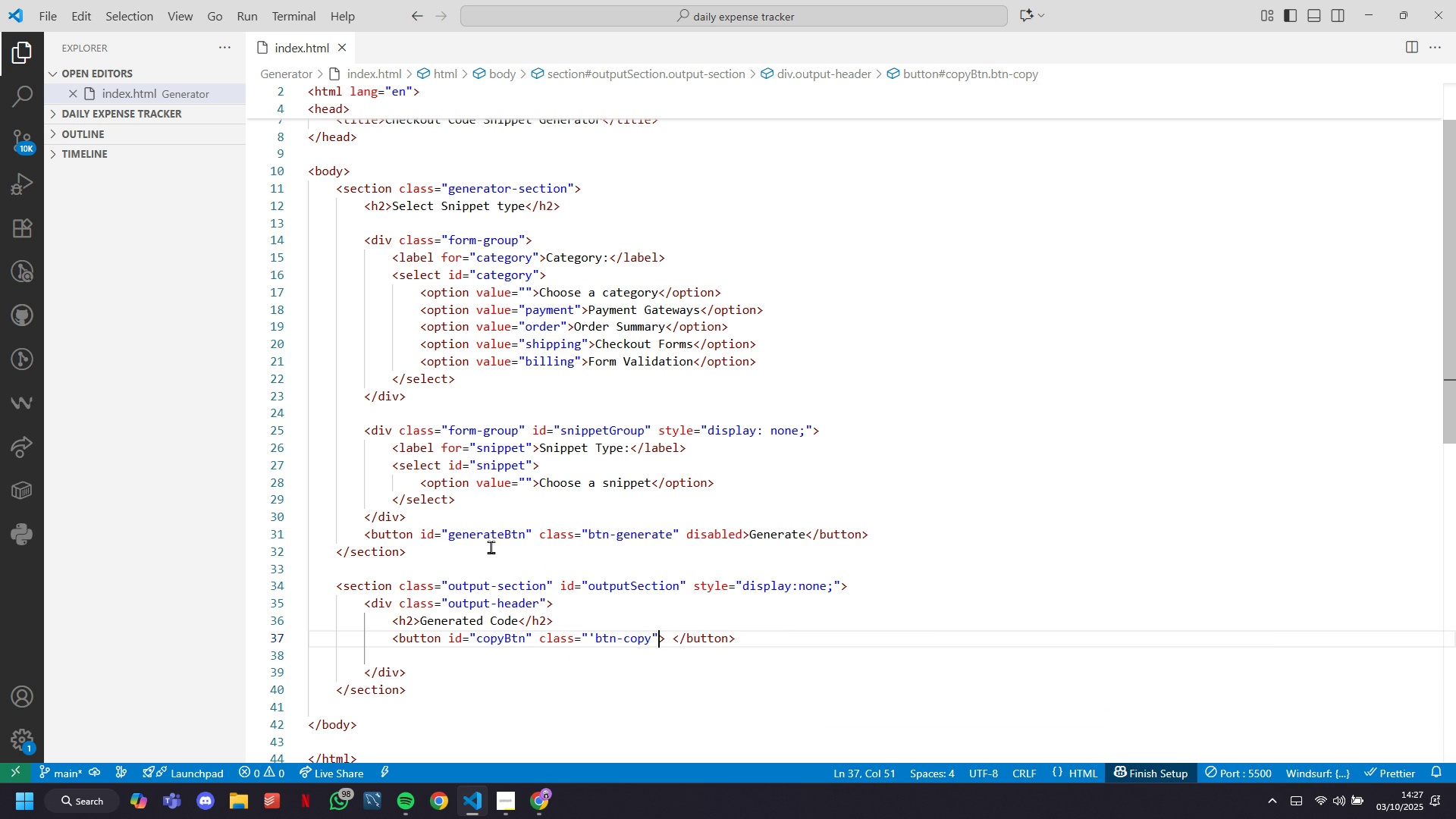 
key(ArrowLeft)
 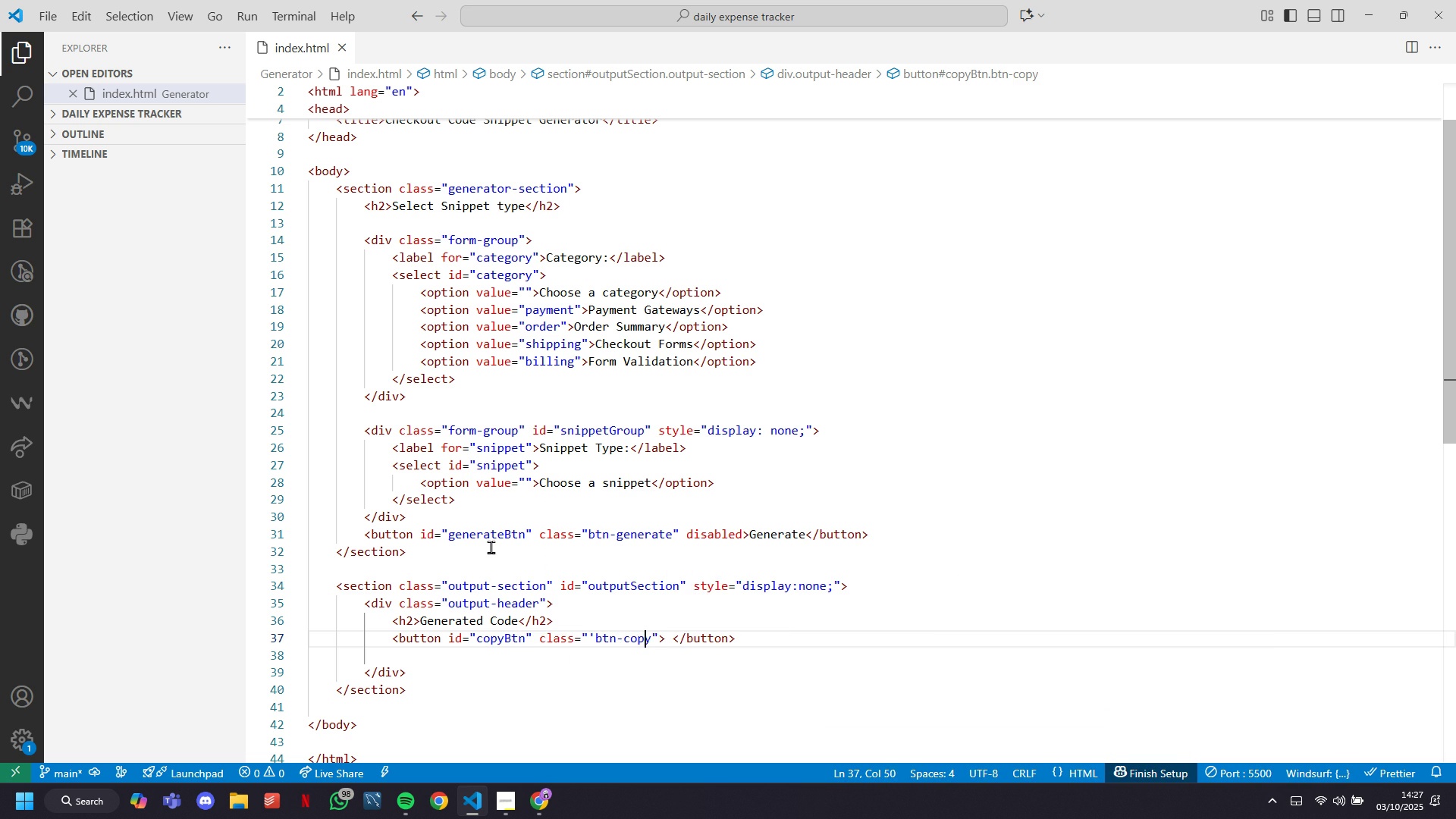 
key(ArrowLeft)
 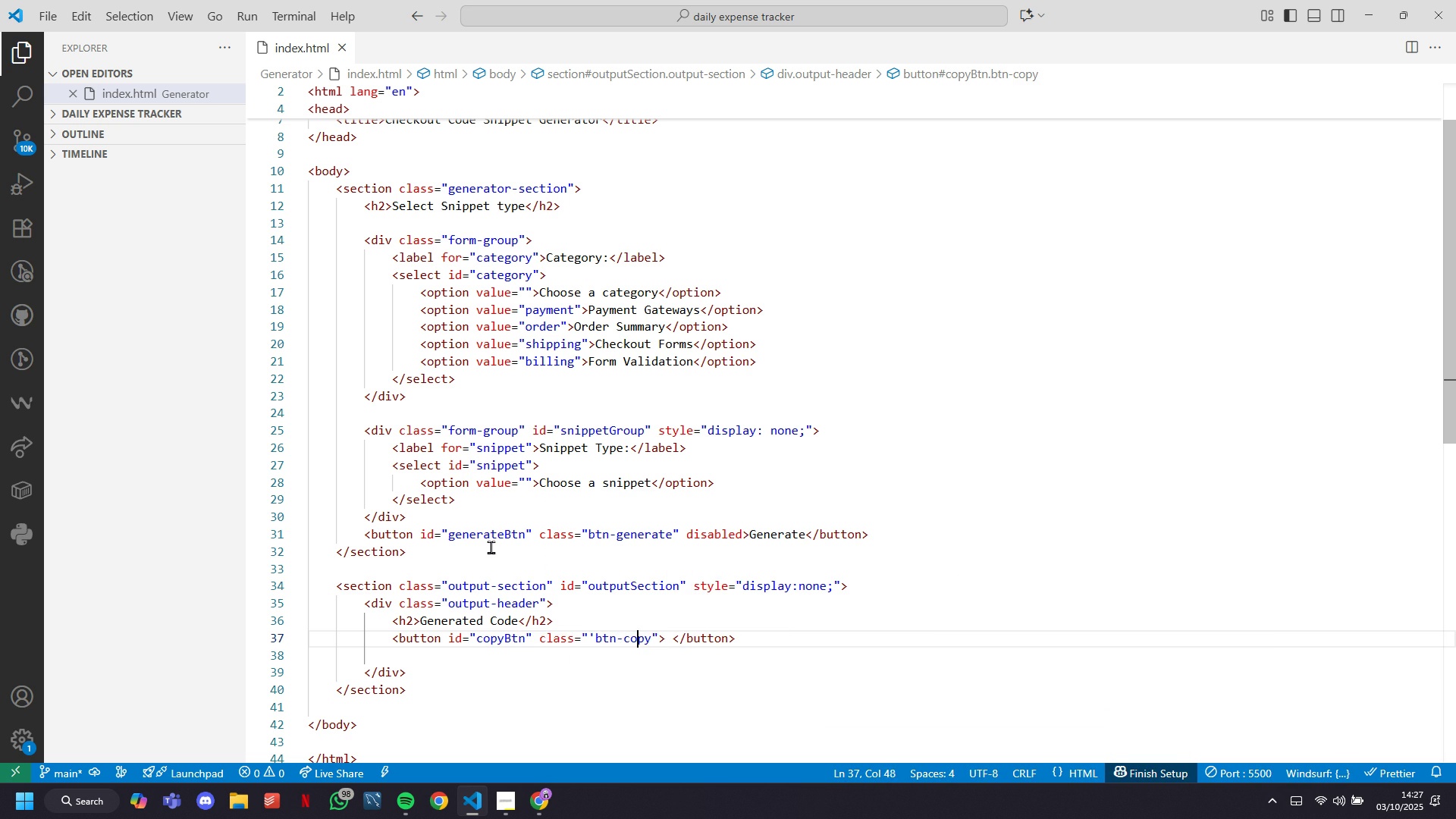 
key(ArrowLeft)
 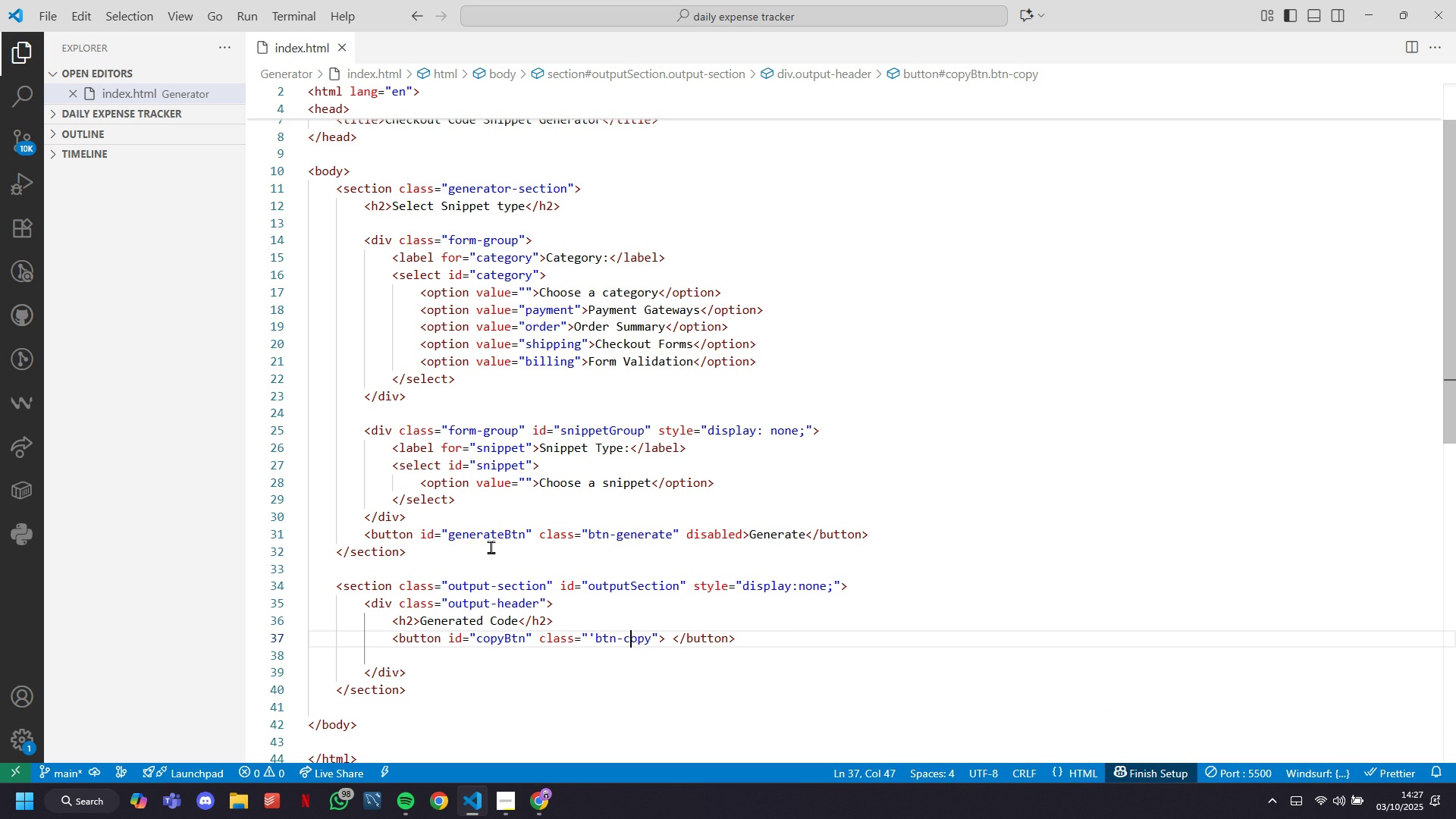 
key(ArrowLeft)
 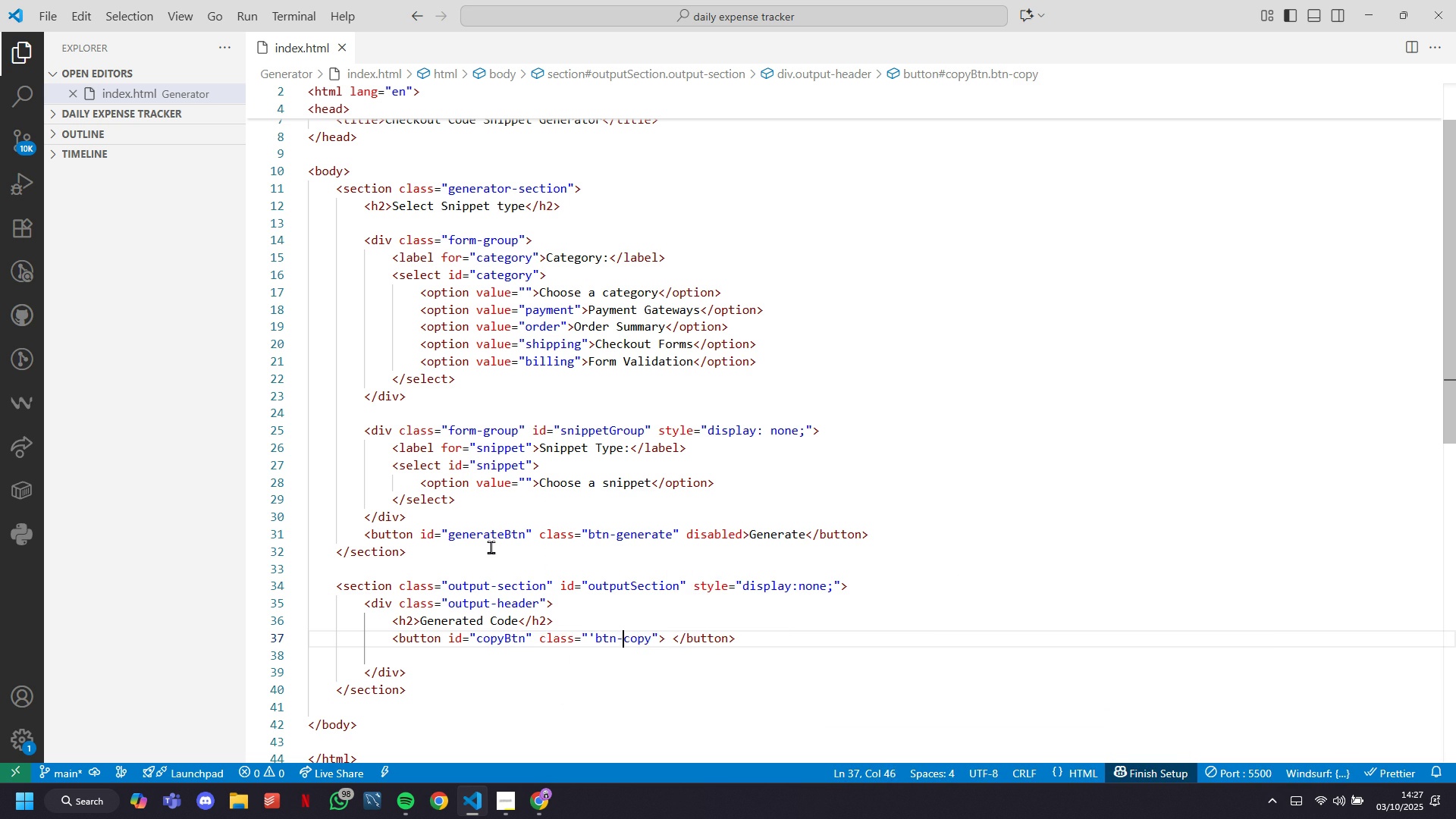 
key(ArrowLeft)
 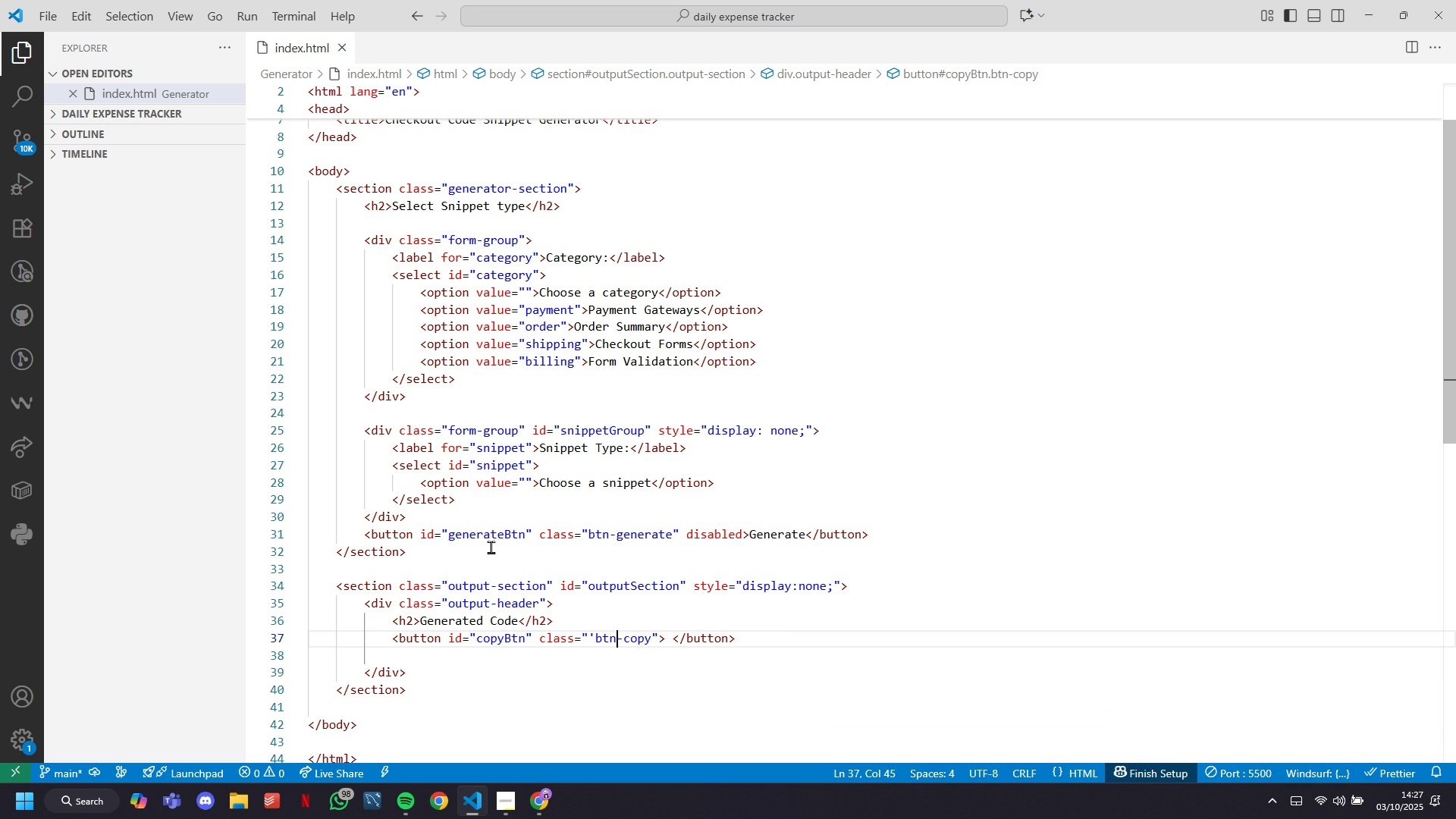 
key(ArrowLeft)
 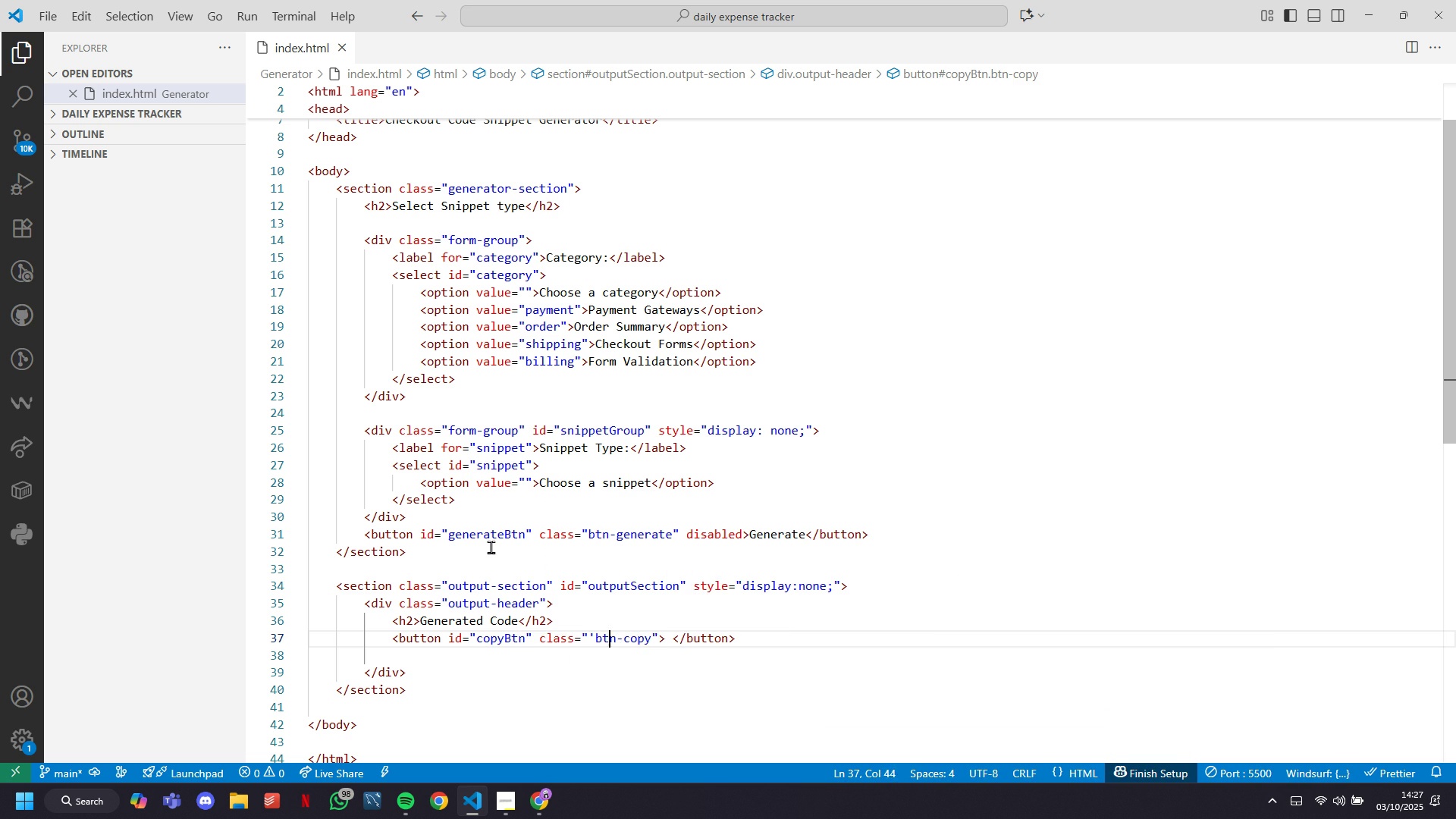 
key(ArrowLeft)
 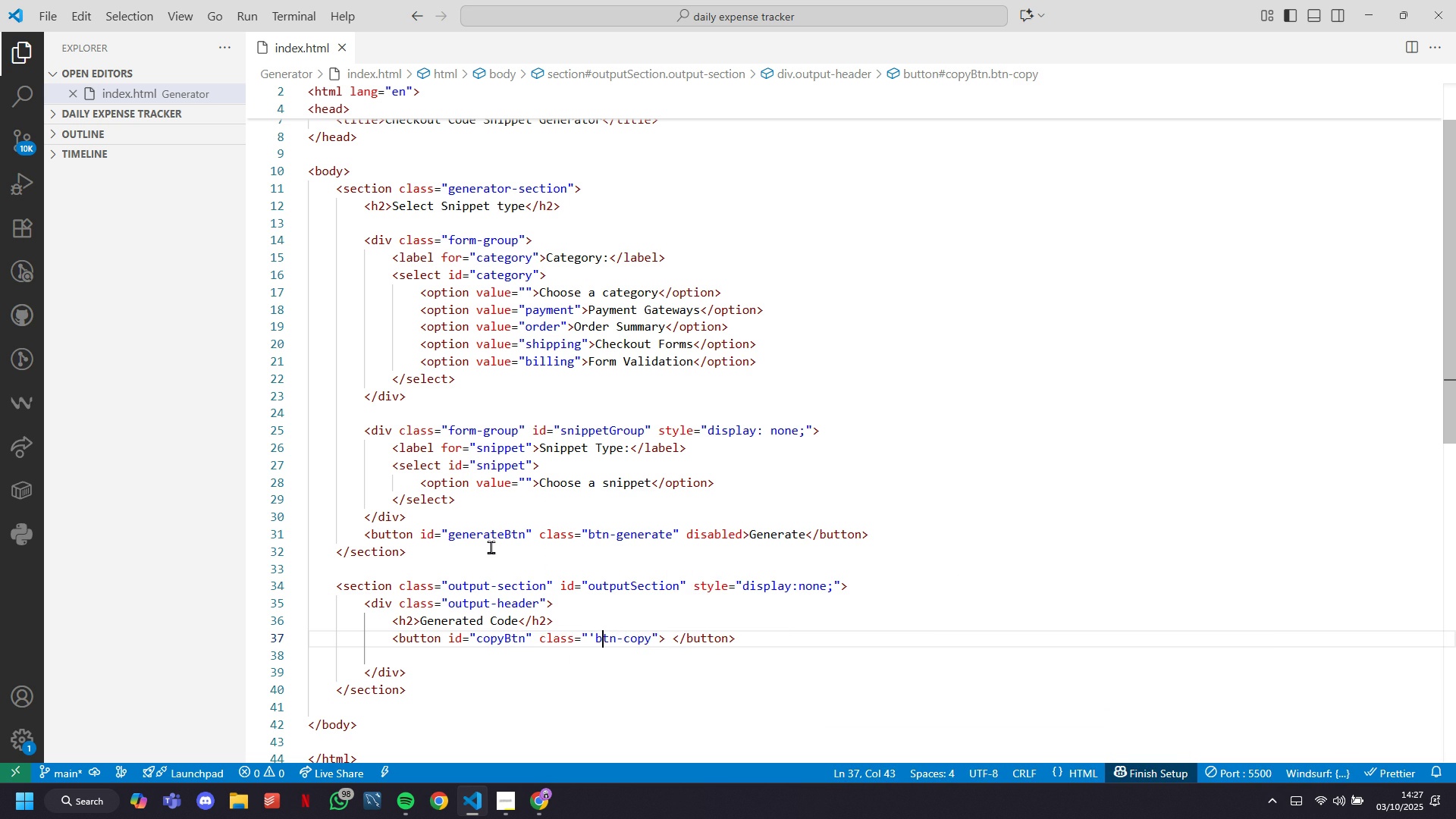 
key(ArrowLeft)
 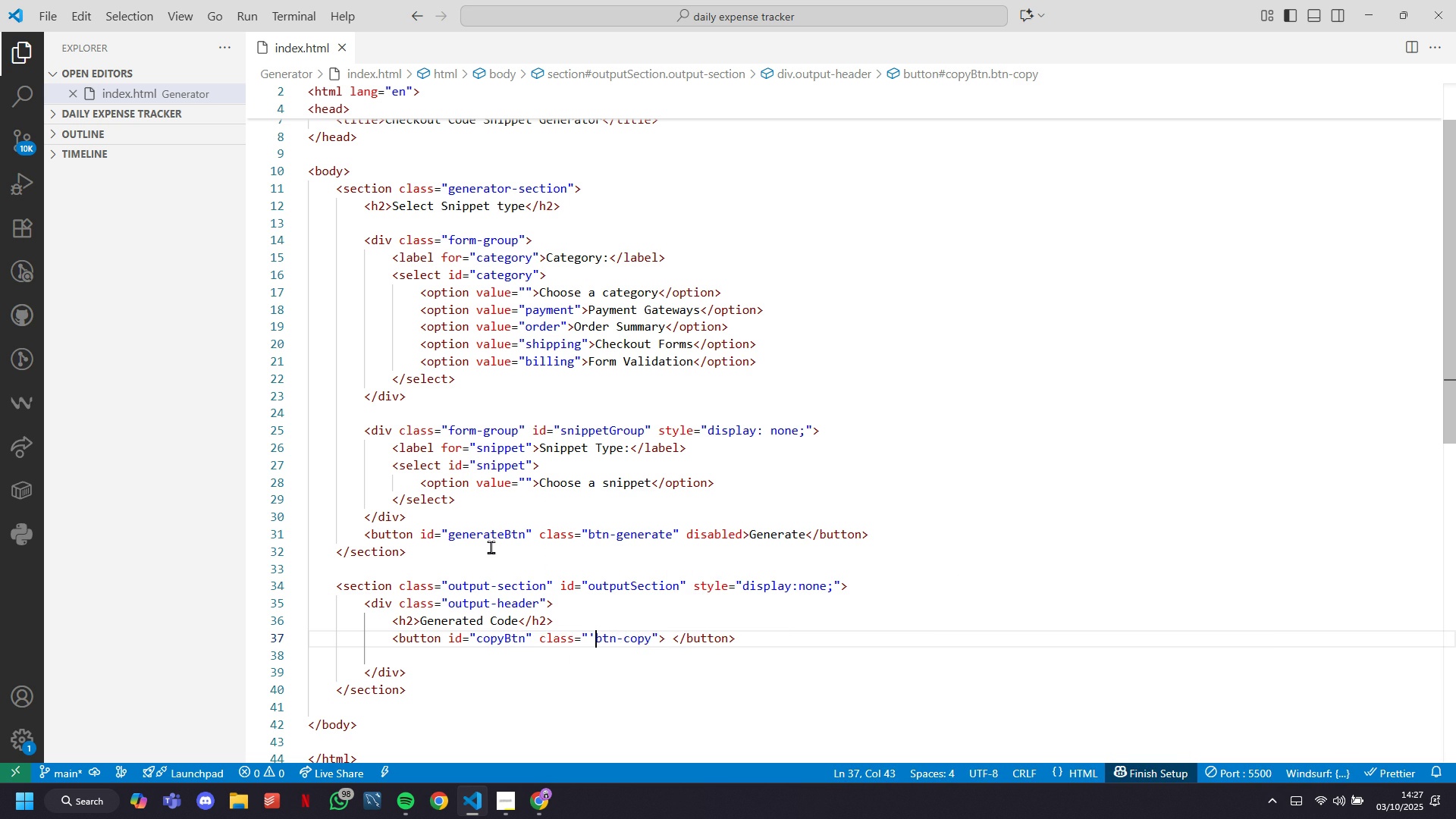 
key(ArrowLeft)
 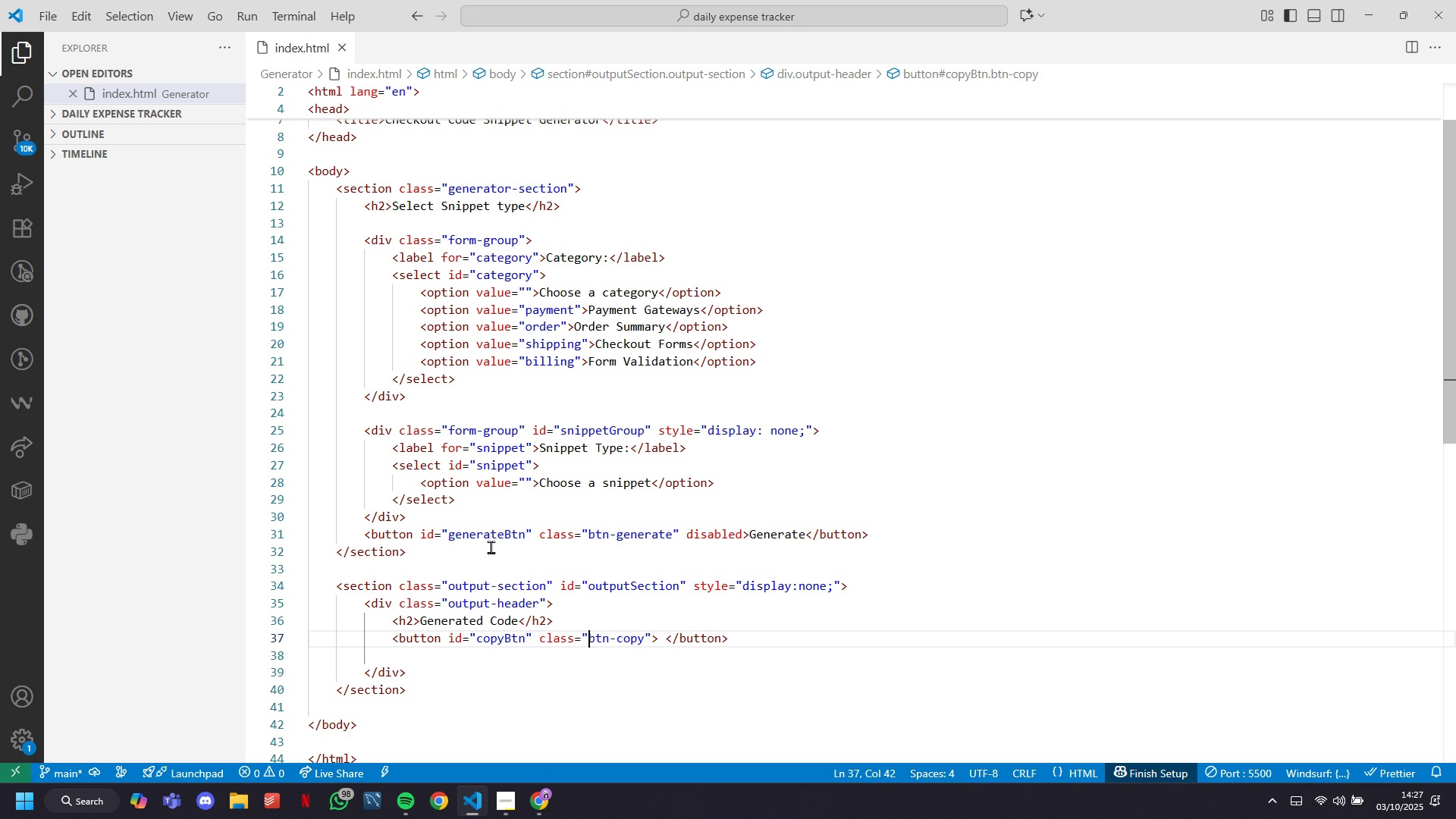 
key(Backspace)